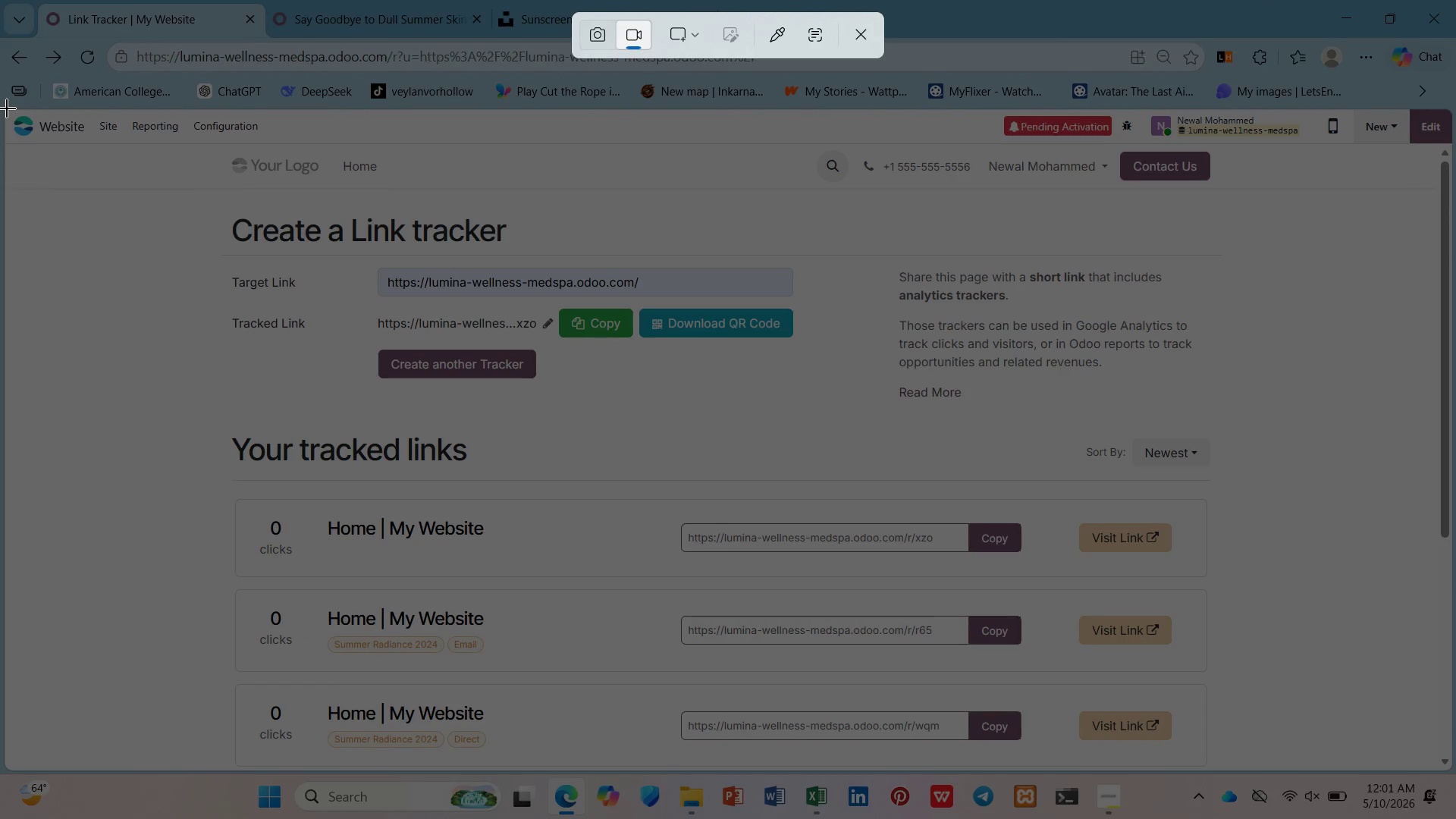 
left_click_drag(start_coordinate=[7, 108], to_coordinate=[1455, 773])
 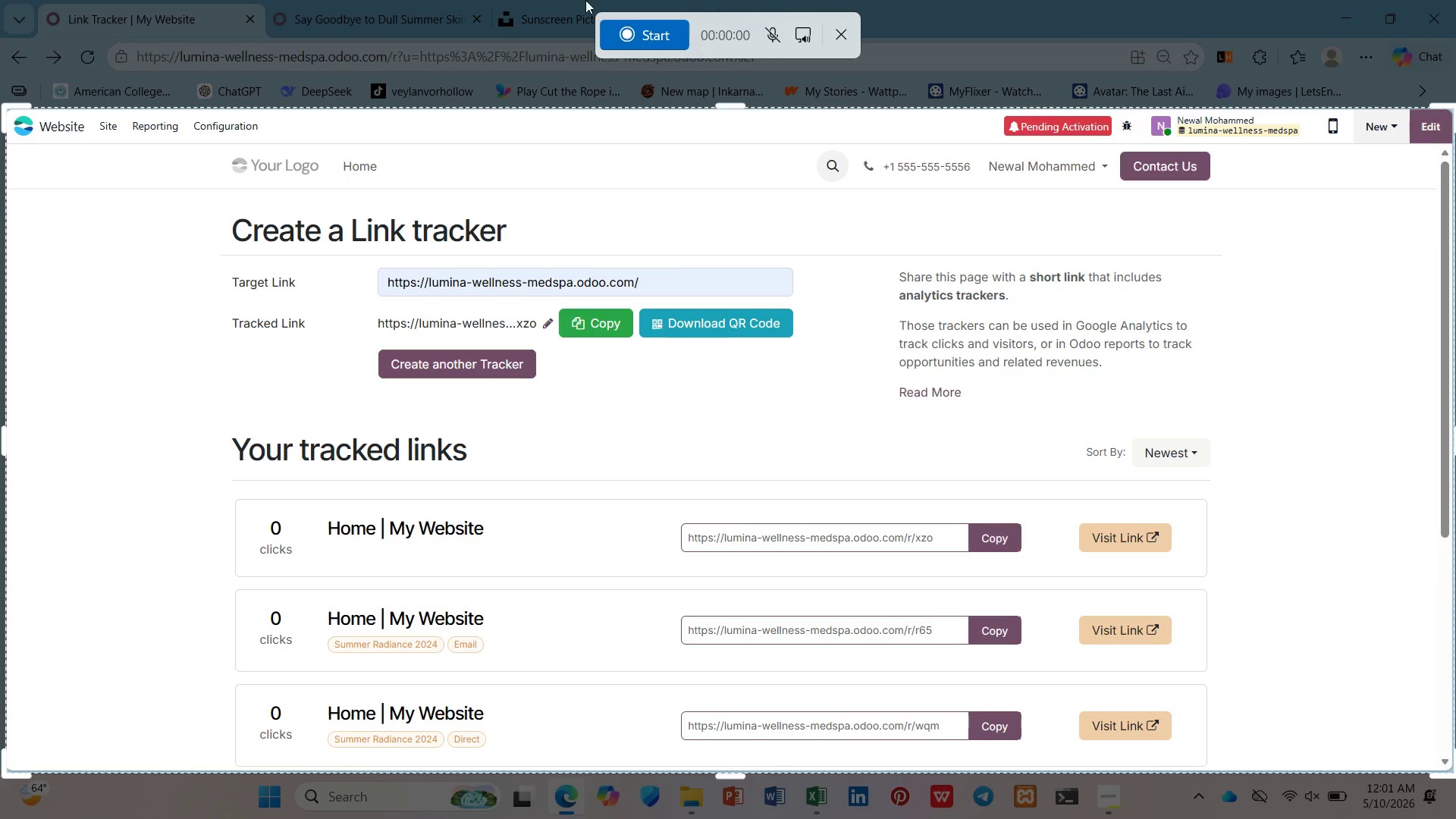 
left_click([665, 27])
 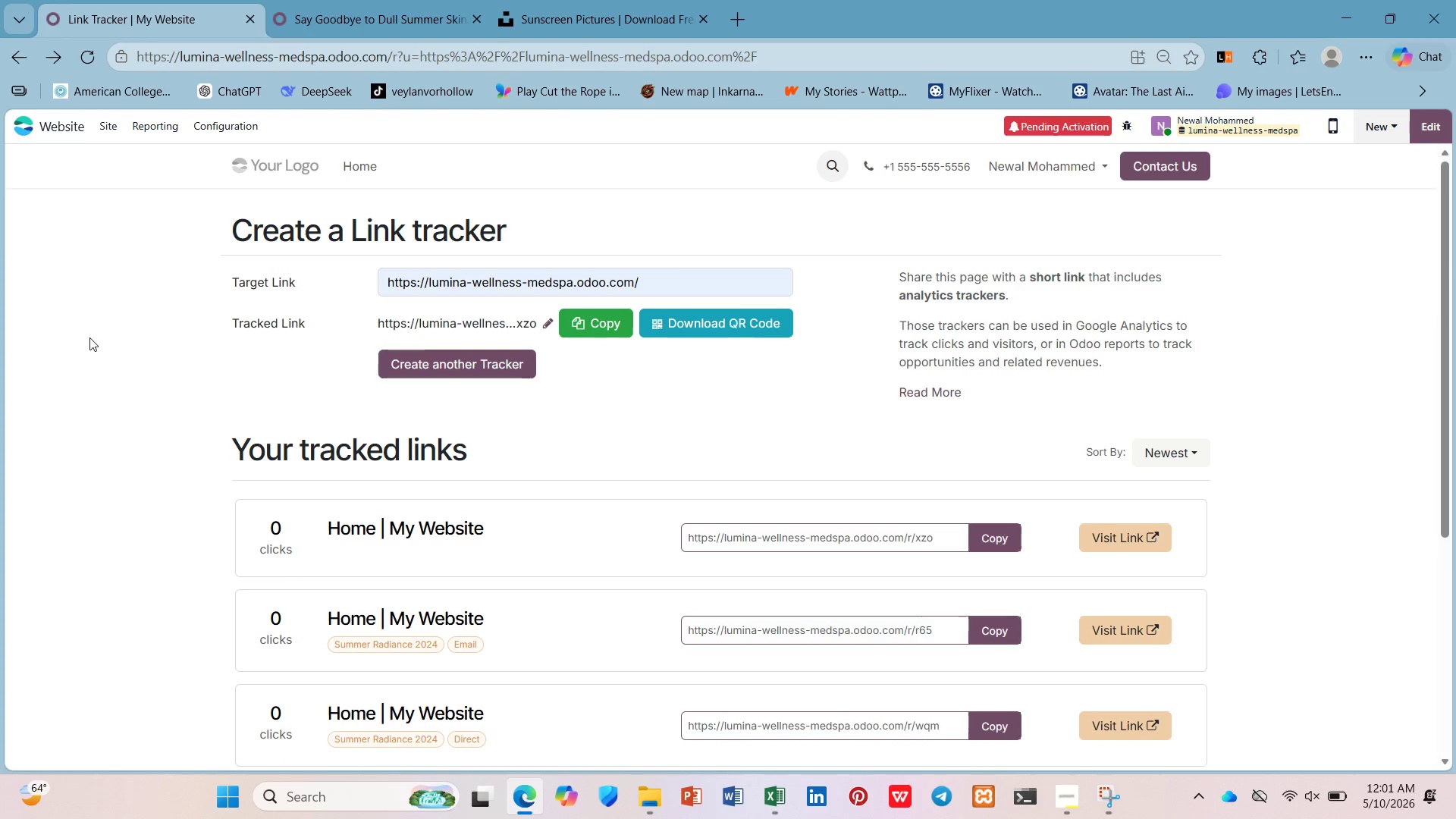 
left_click([72, 116])
 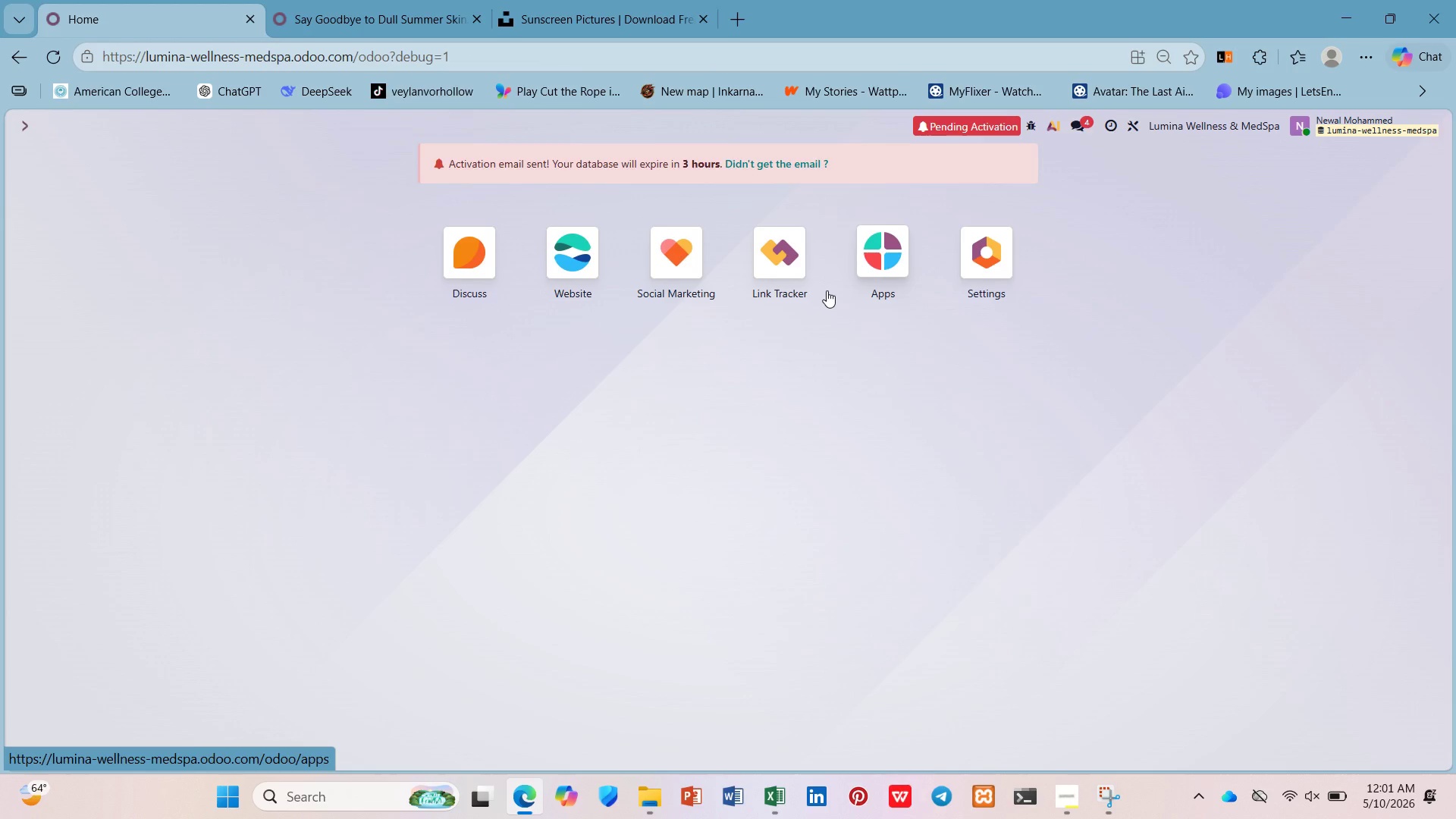 
left_click([697, 259])
 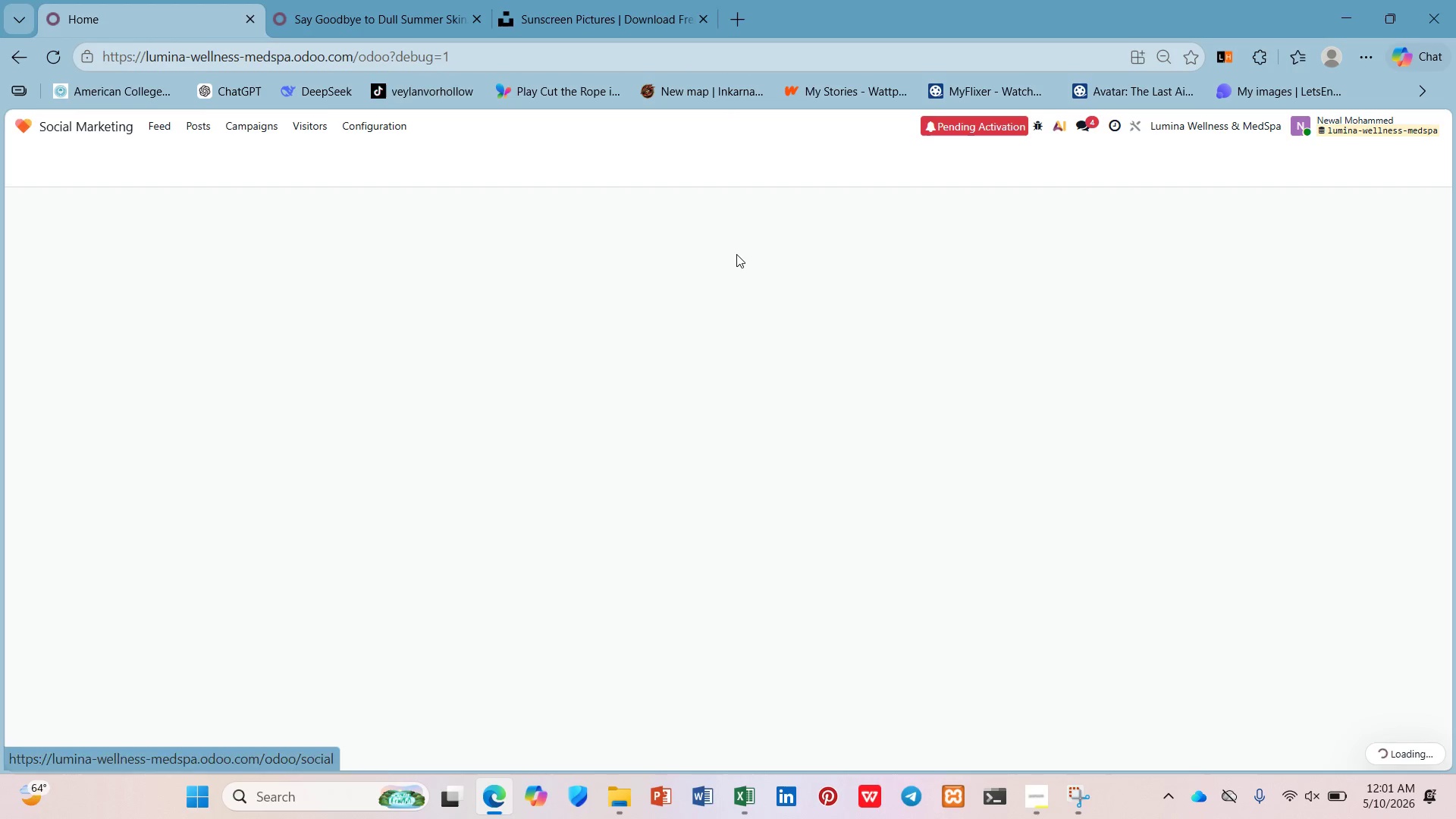 
key(Control+0)
 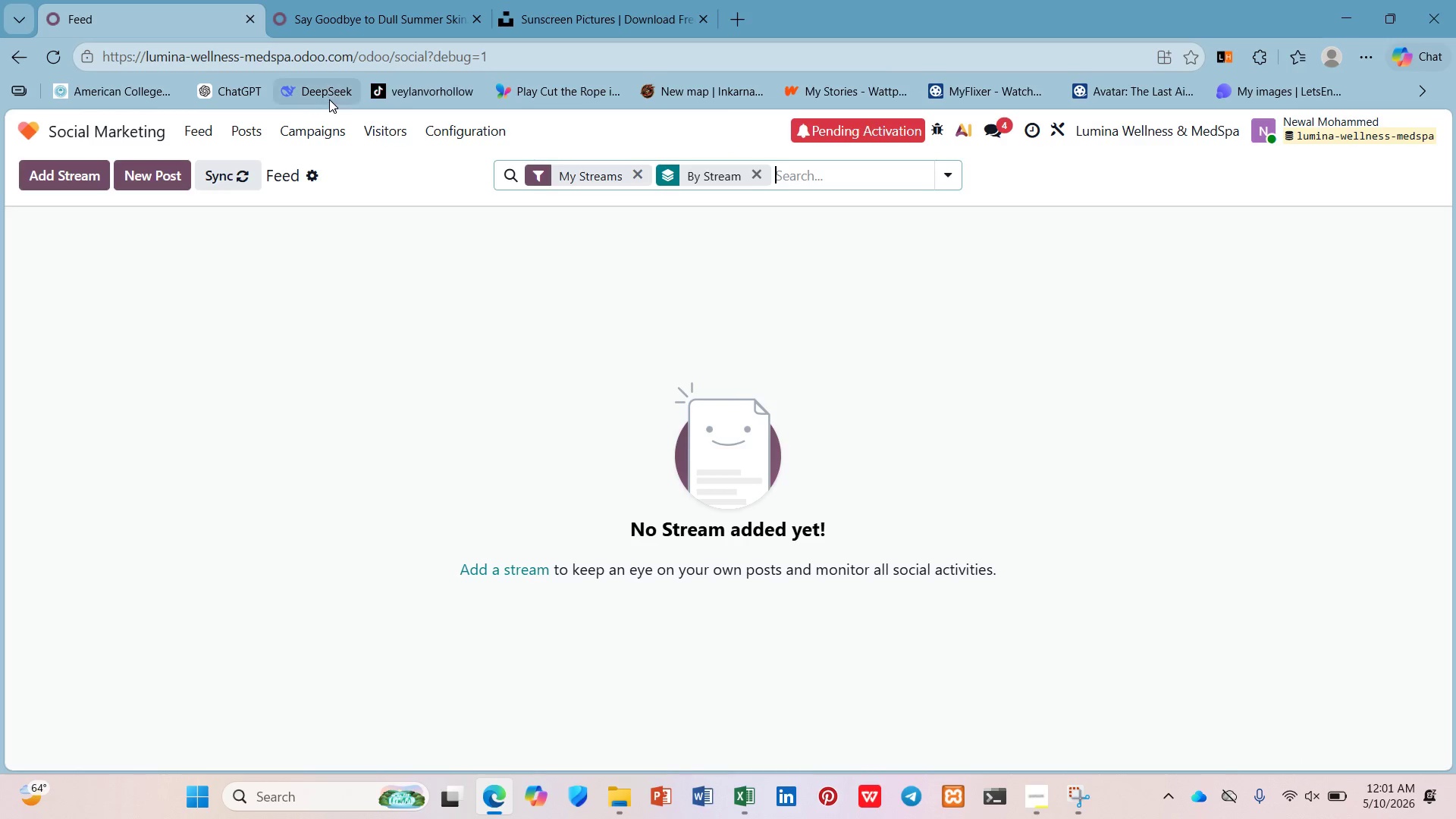 
double_click([311, 137])
 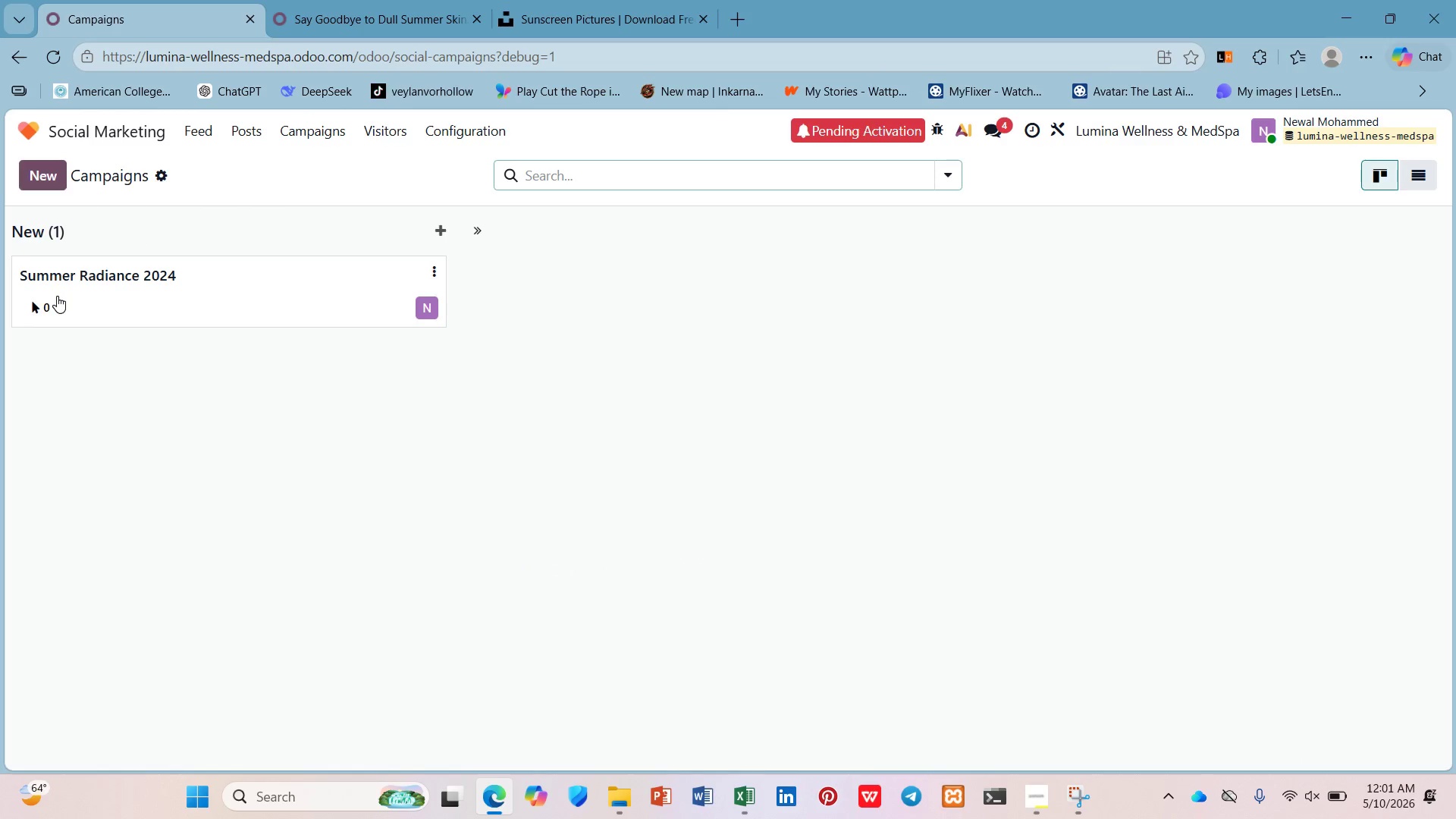 
left_click([77, 275])
 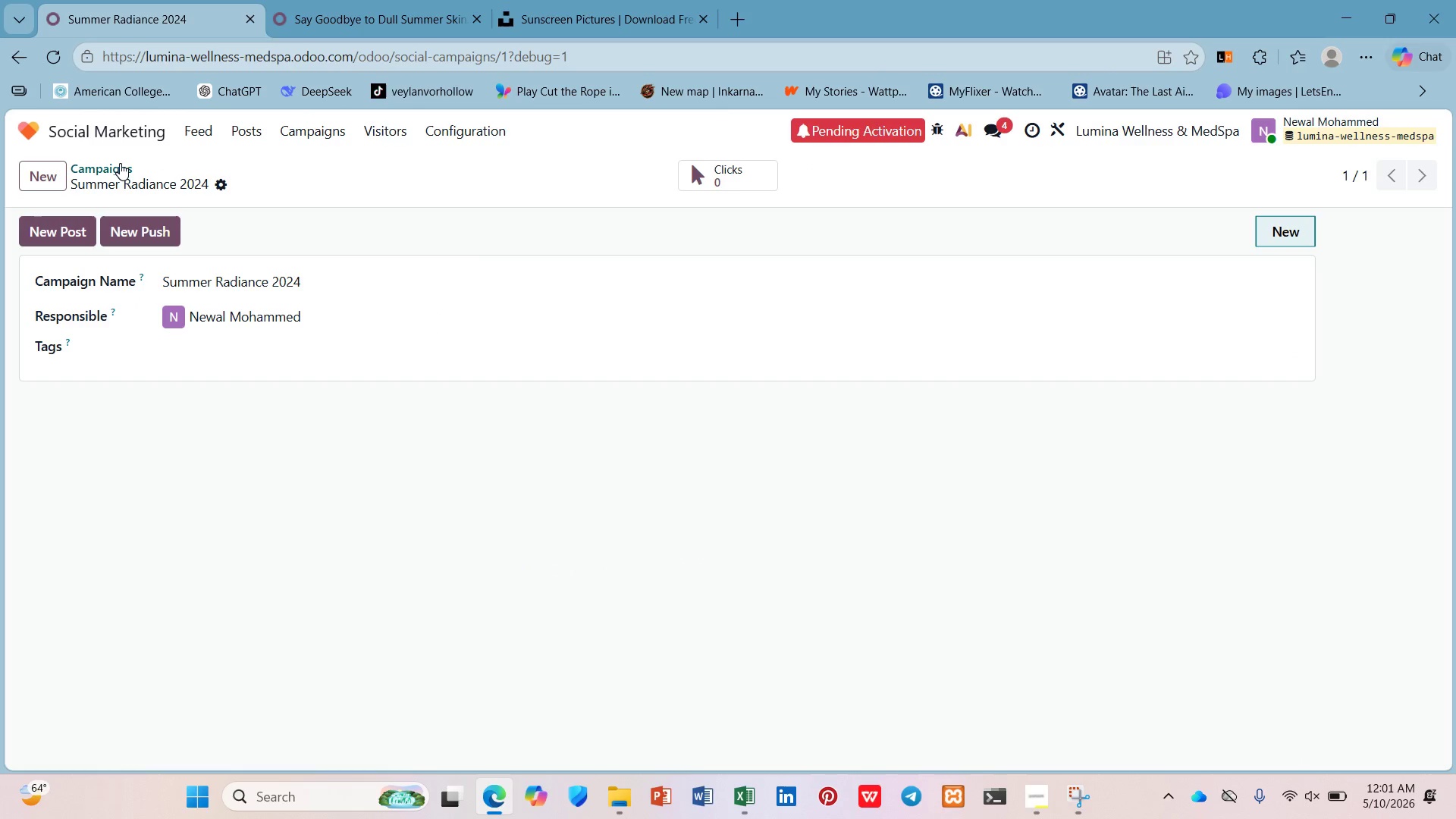 
wait(10.38)
 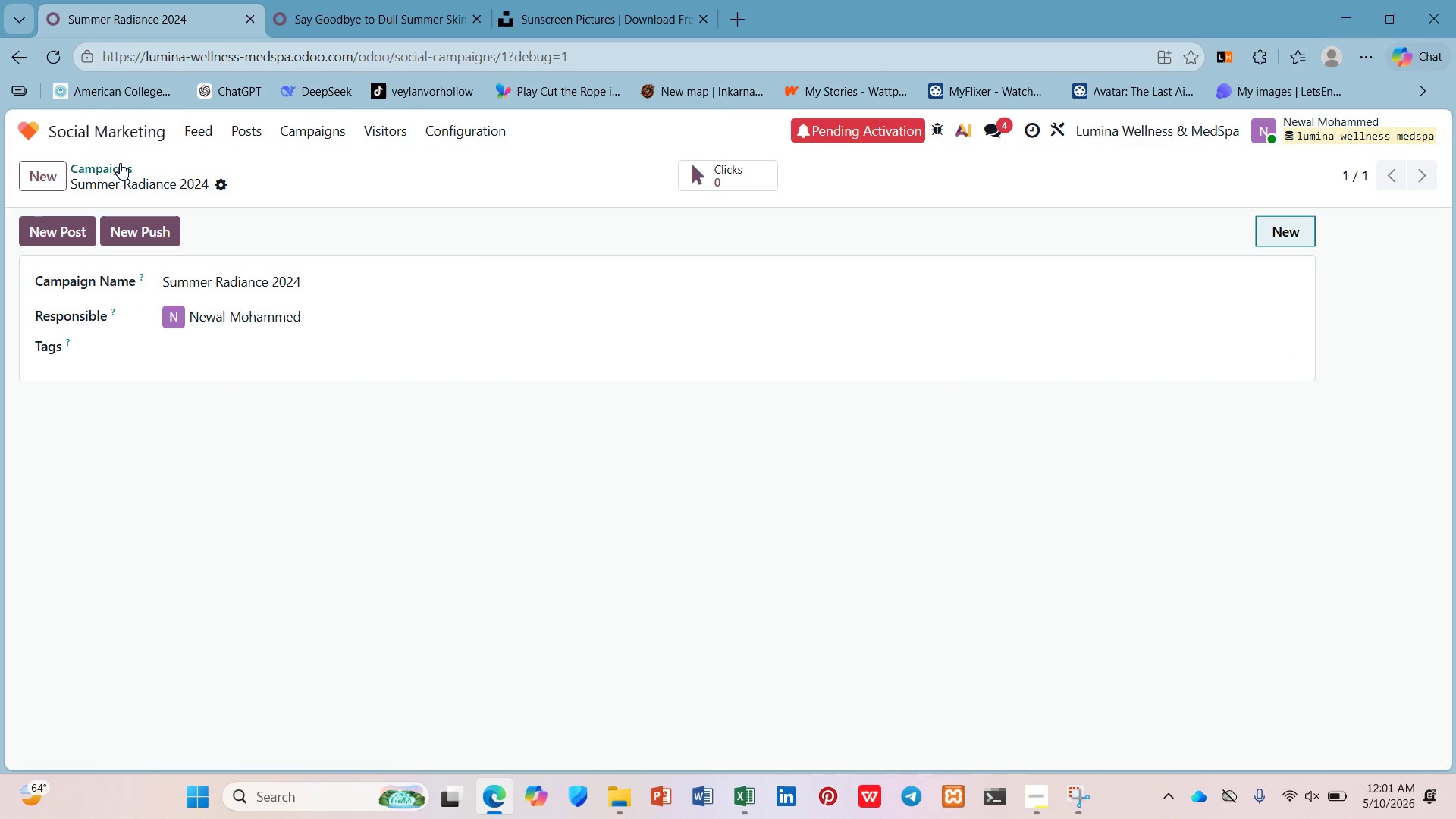 
left_click([1403, 180])
 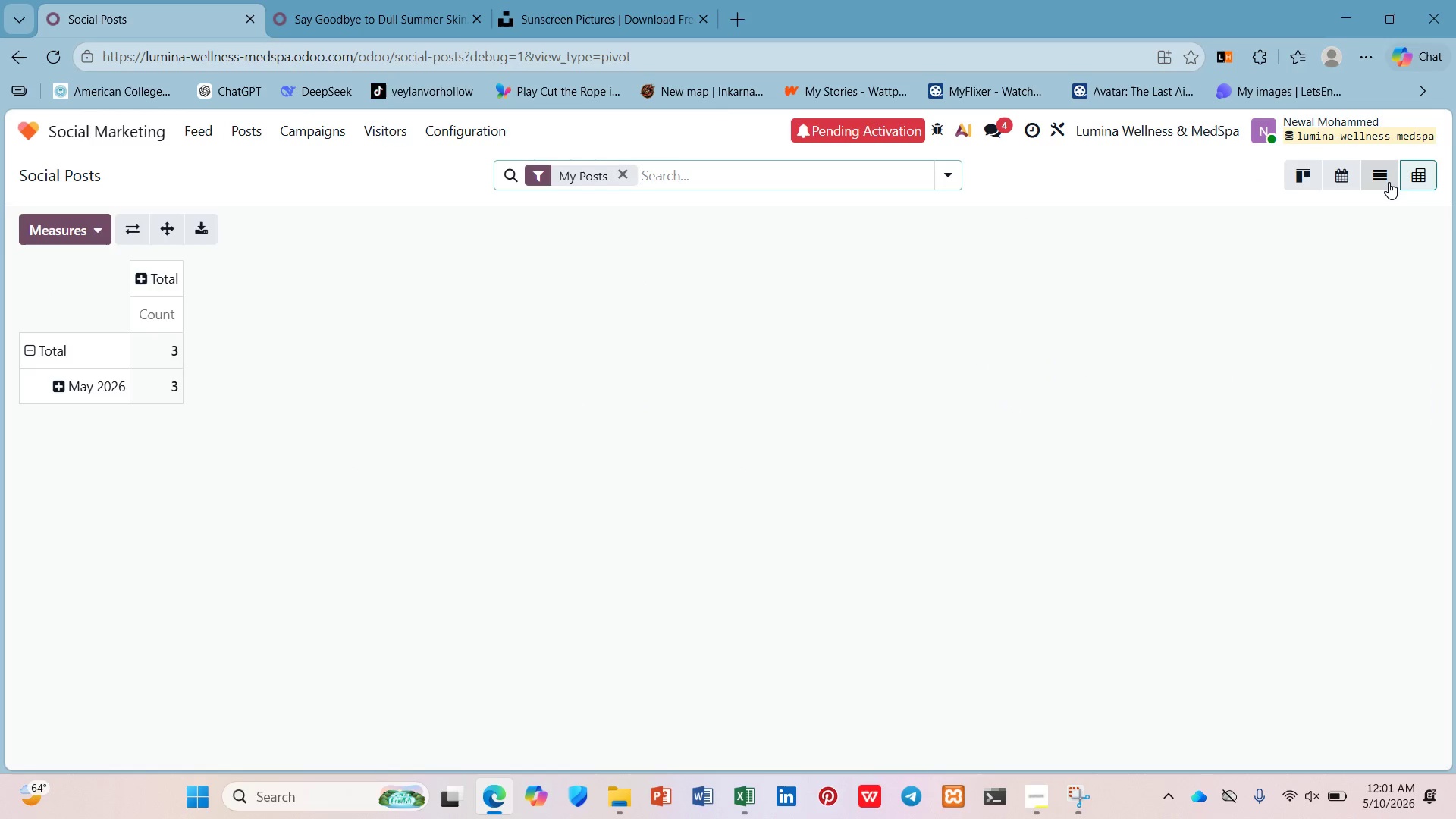 
left_click([1389, 182])
 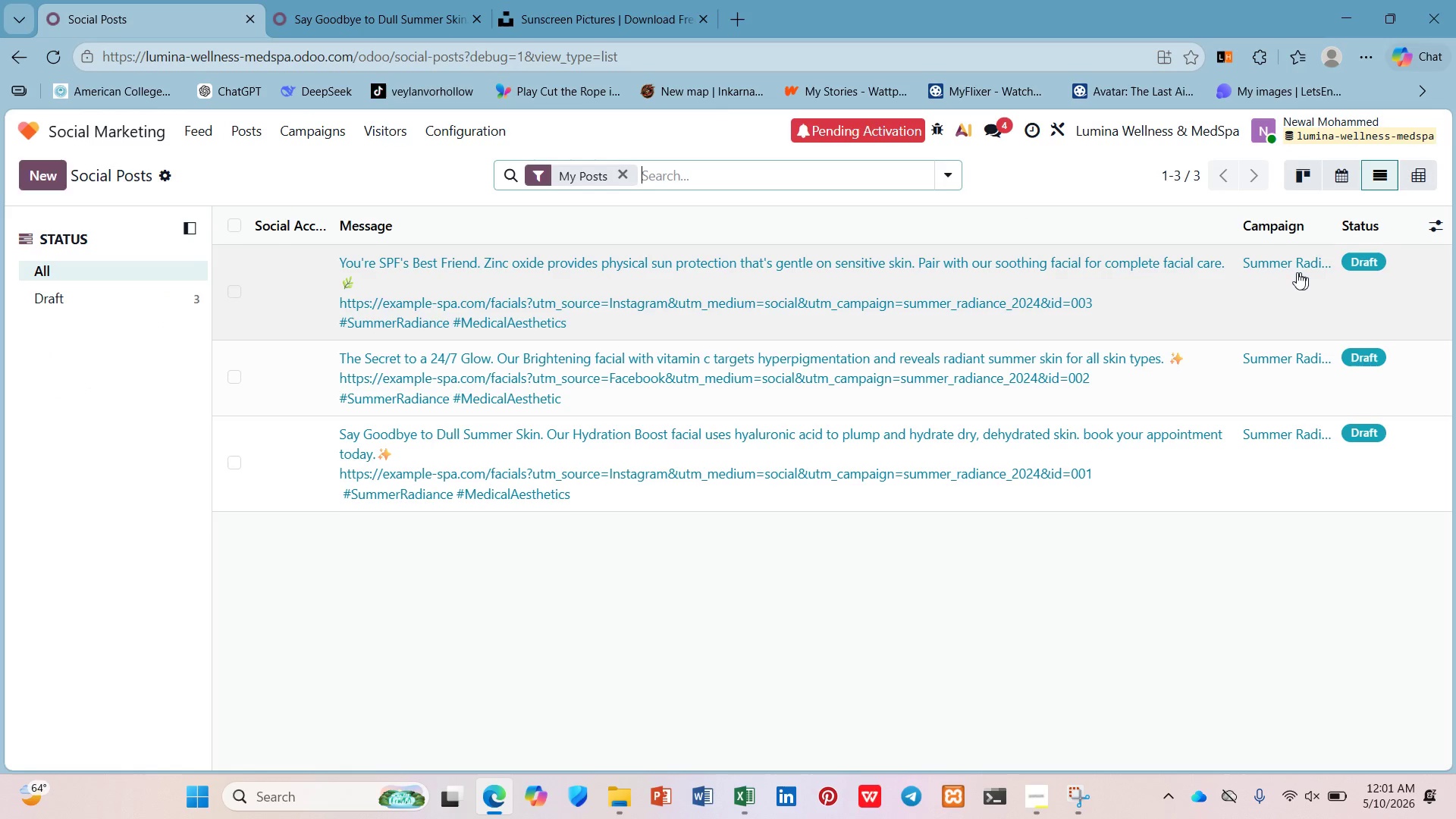 
left_click([1295, 271])
 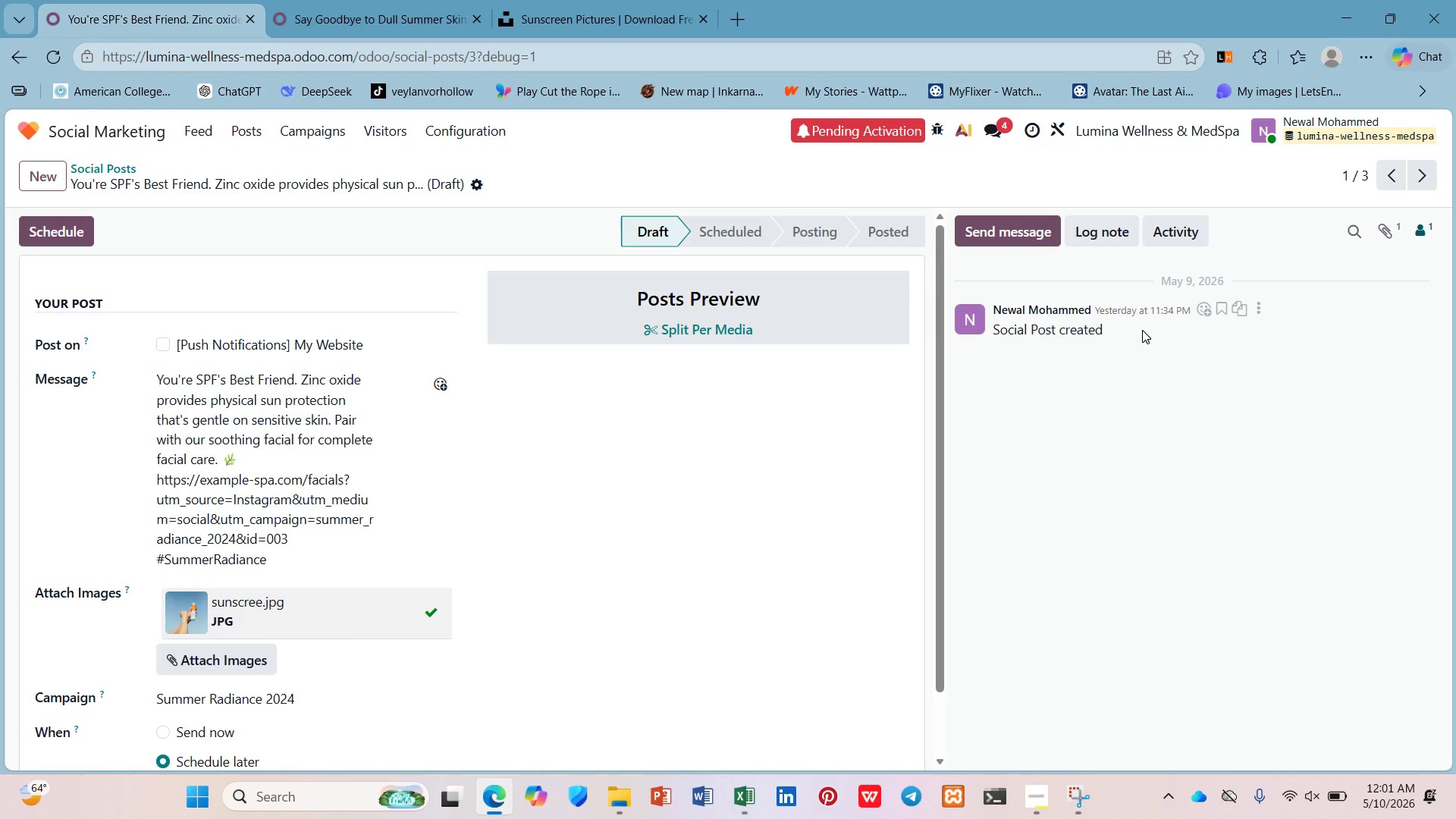 
wait(5.78)
 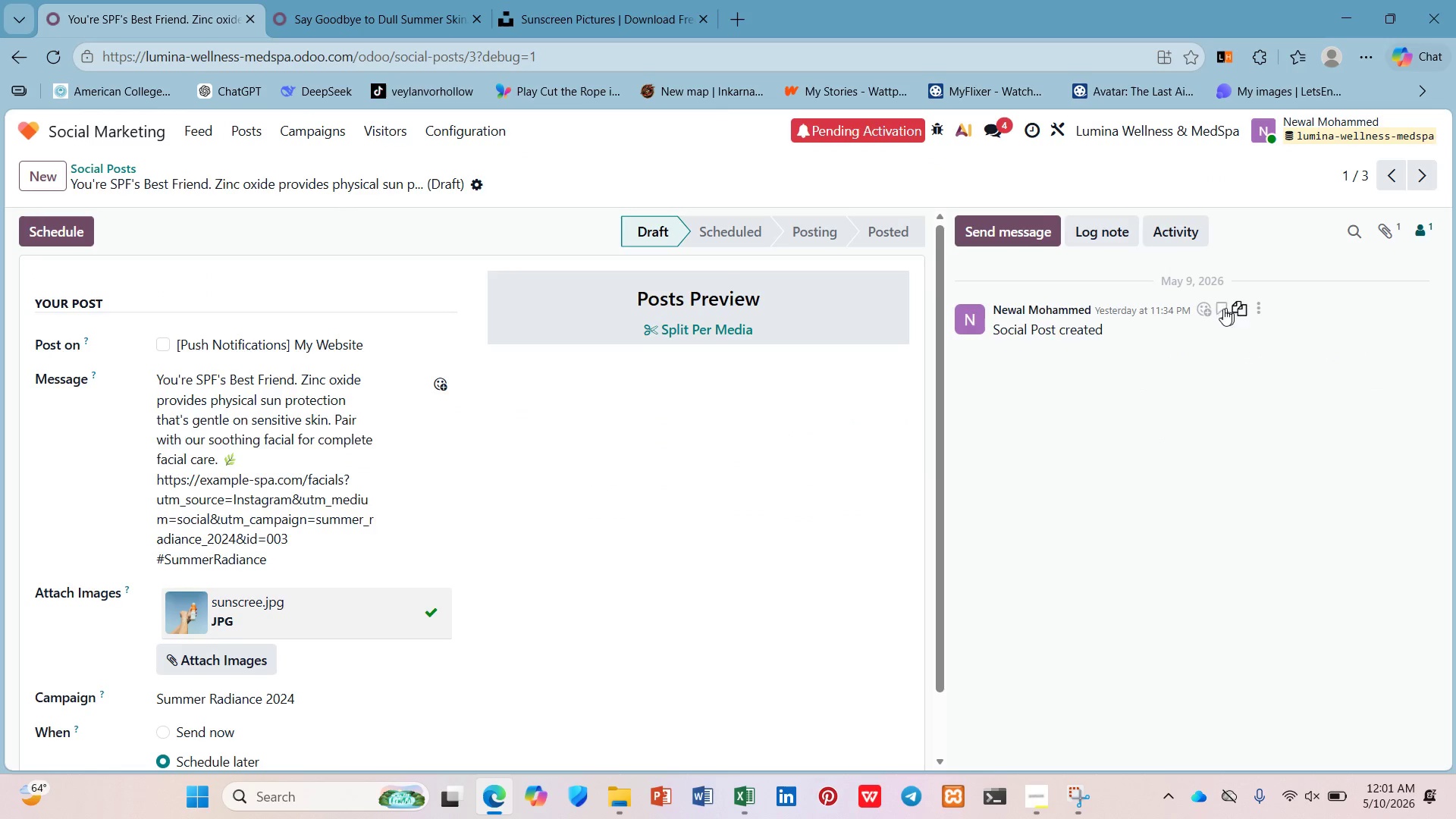 
scroll: coordinate [1142, 330], scroll_direction: down, amount: 2.0
 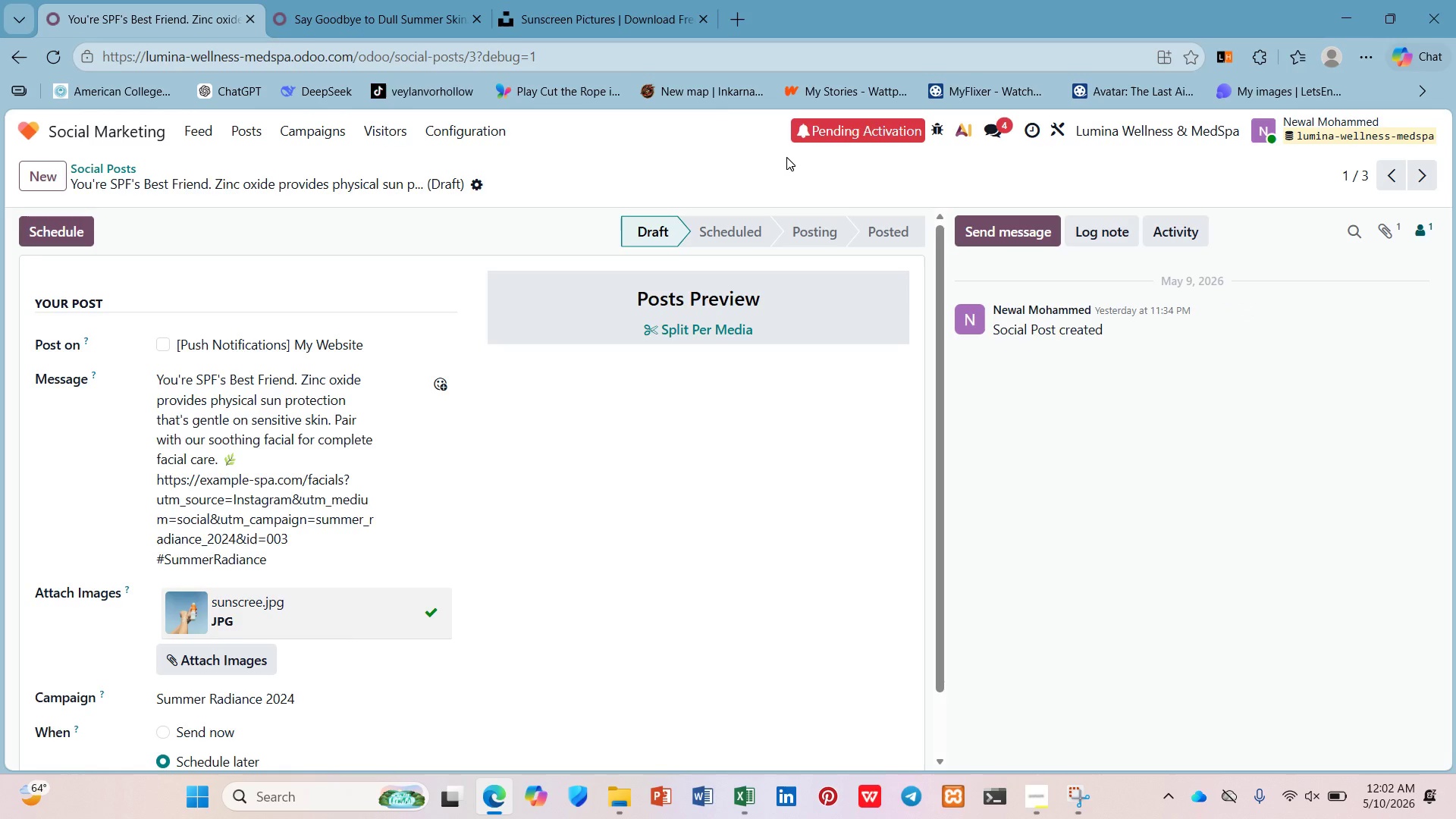 
wait(21.32)
 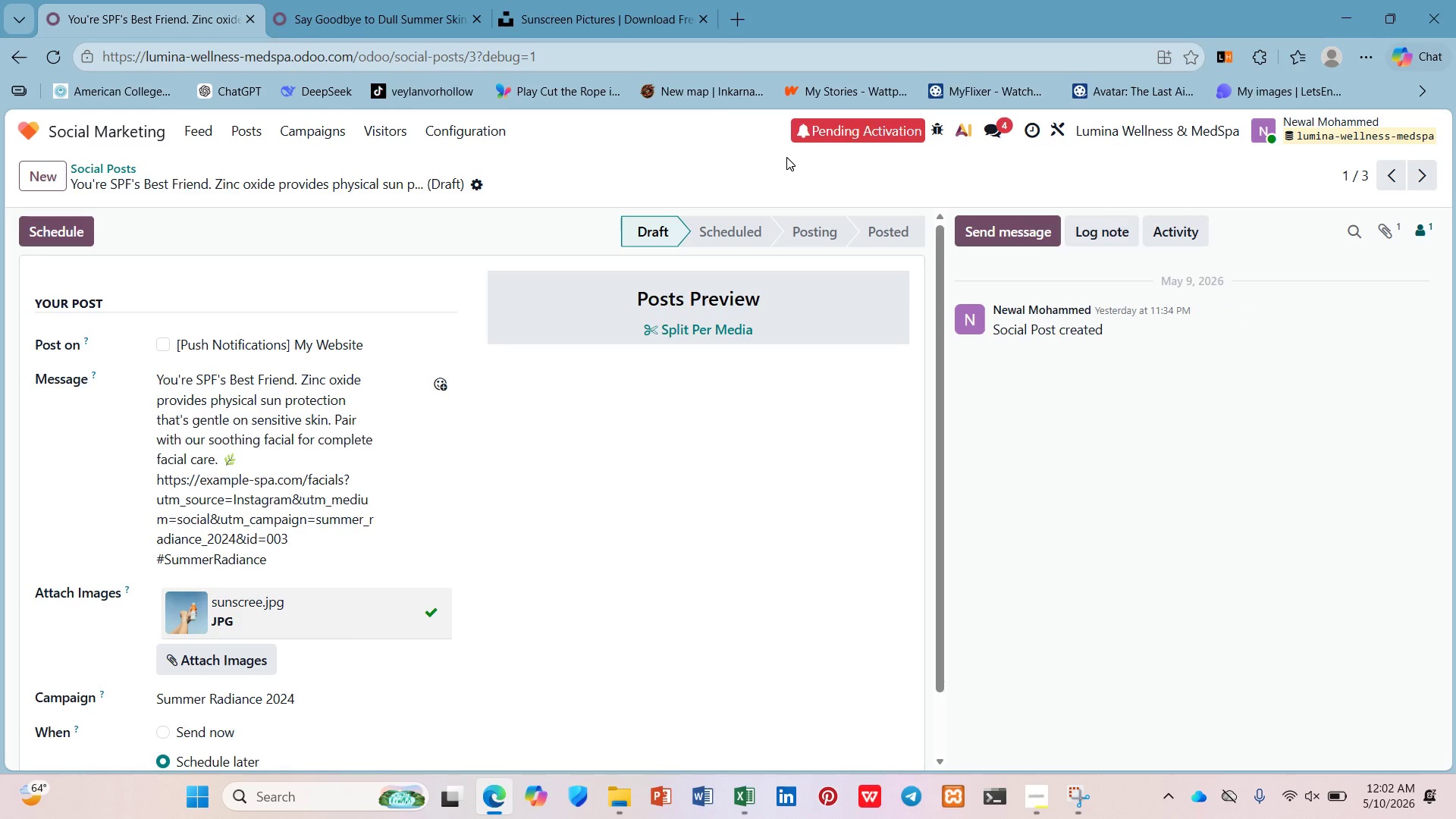 
left_click([655, 28])
 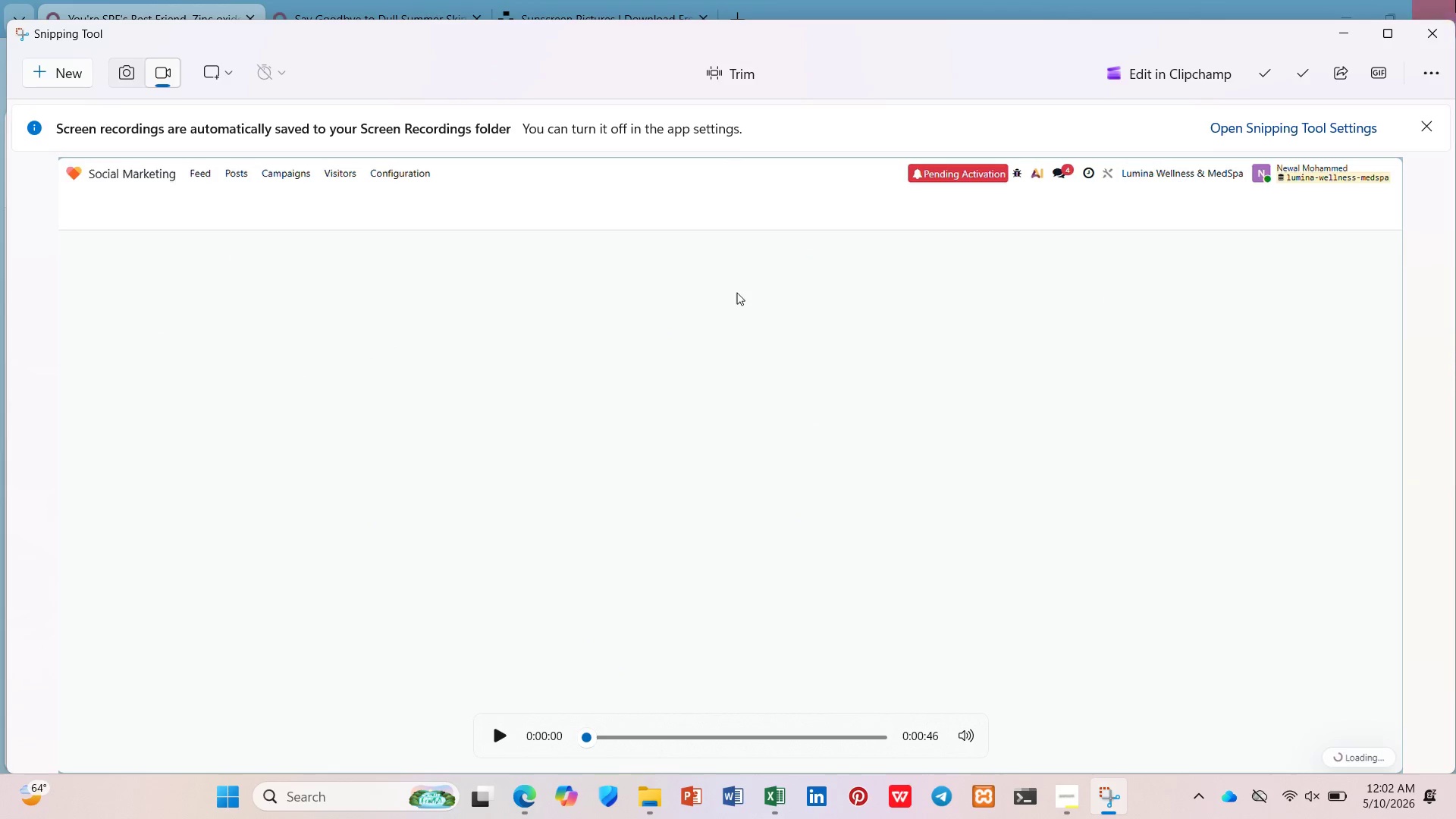 
left_click([1441, 31])
 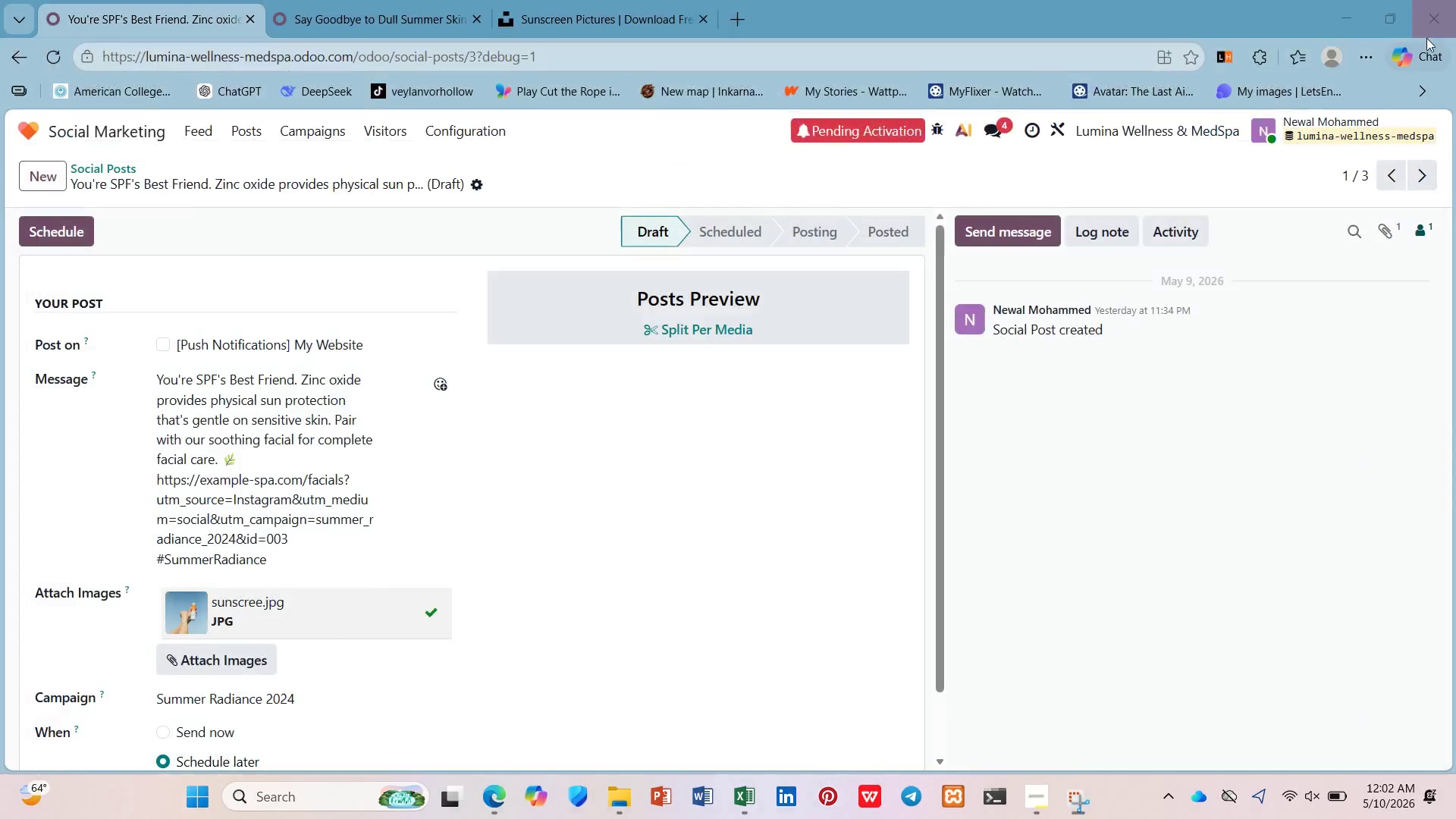 
key(PrintScreen)
 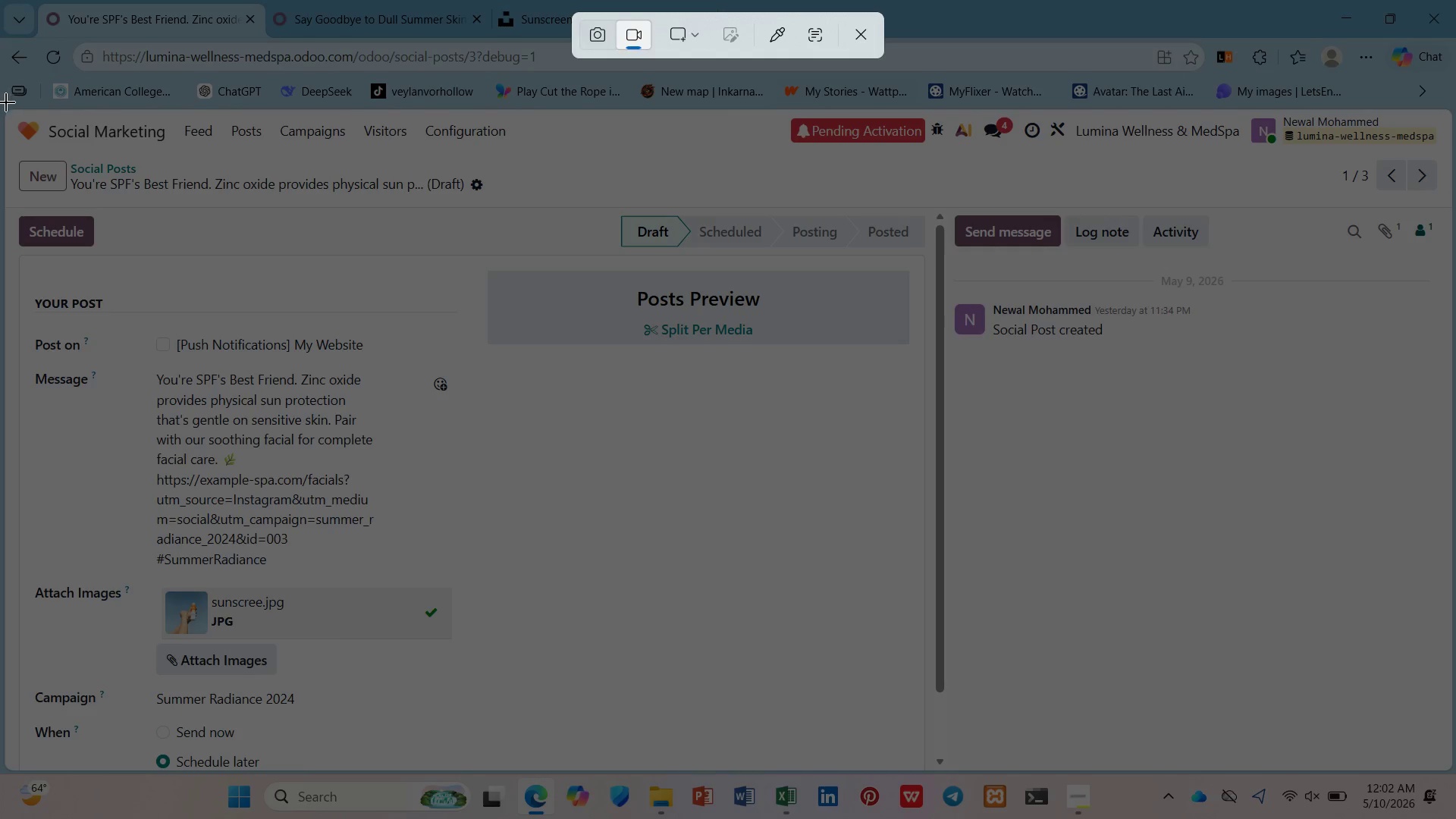 
left_click_drag(start_coordinate=[5, 110], to_coordinate=[1455, 774])
 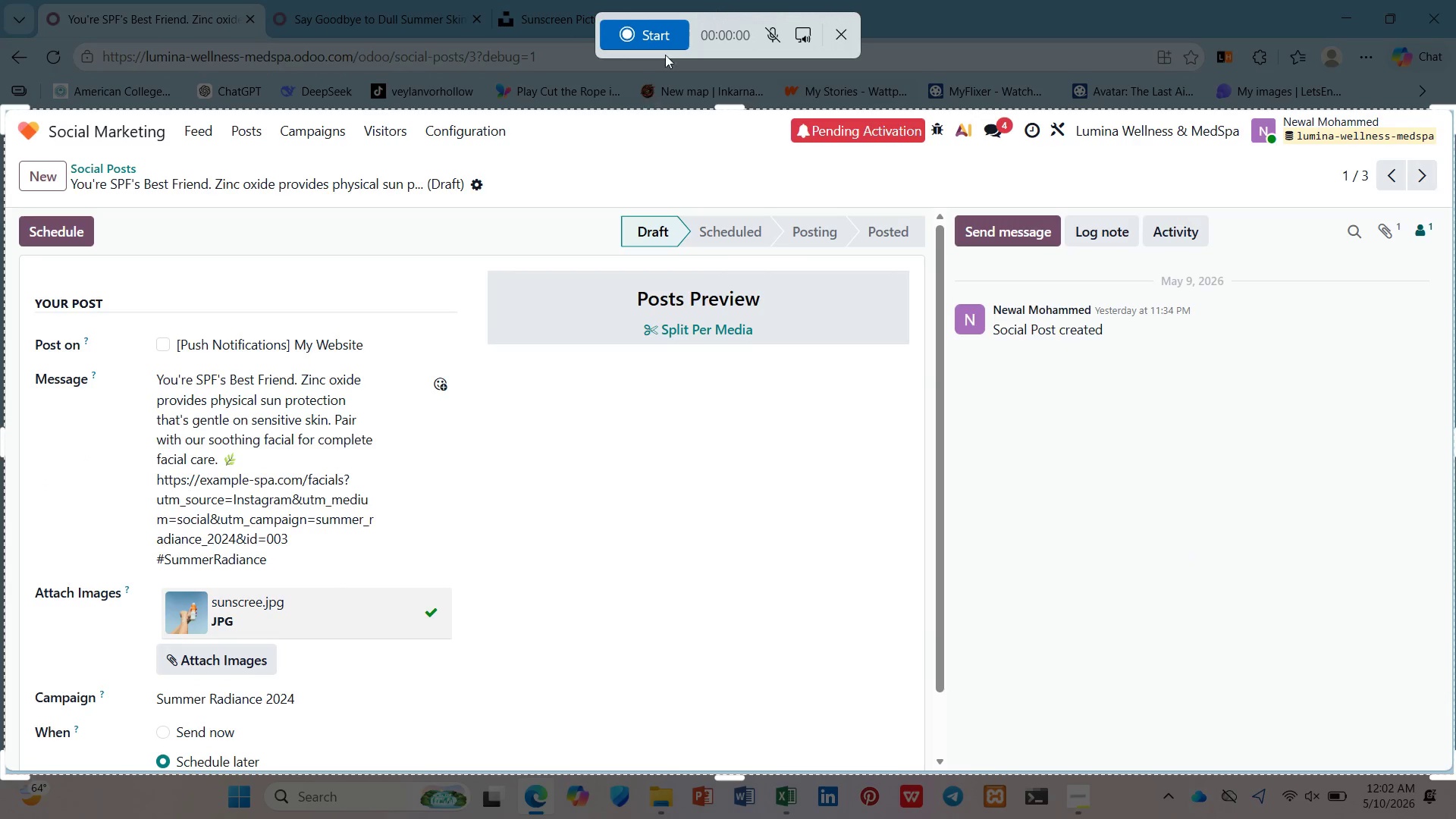 
left_click([675, 35])
 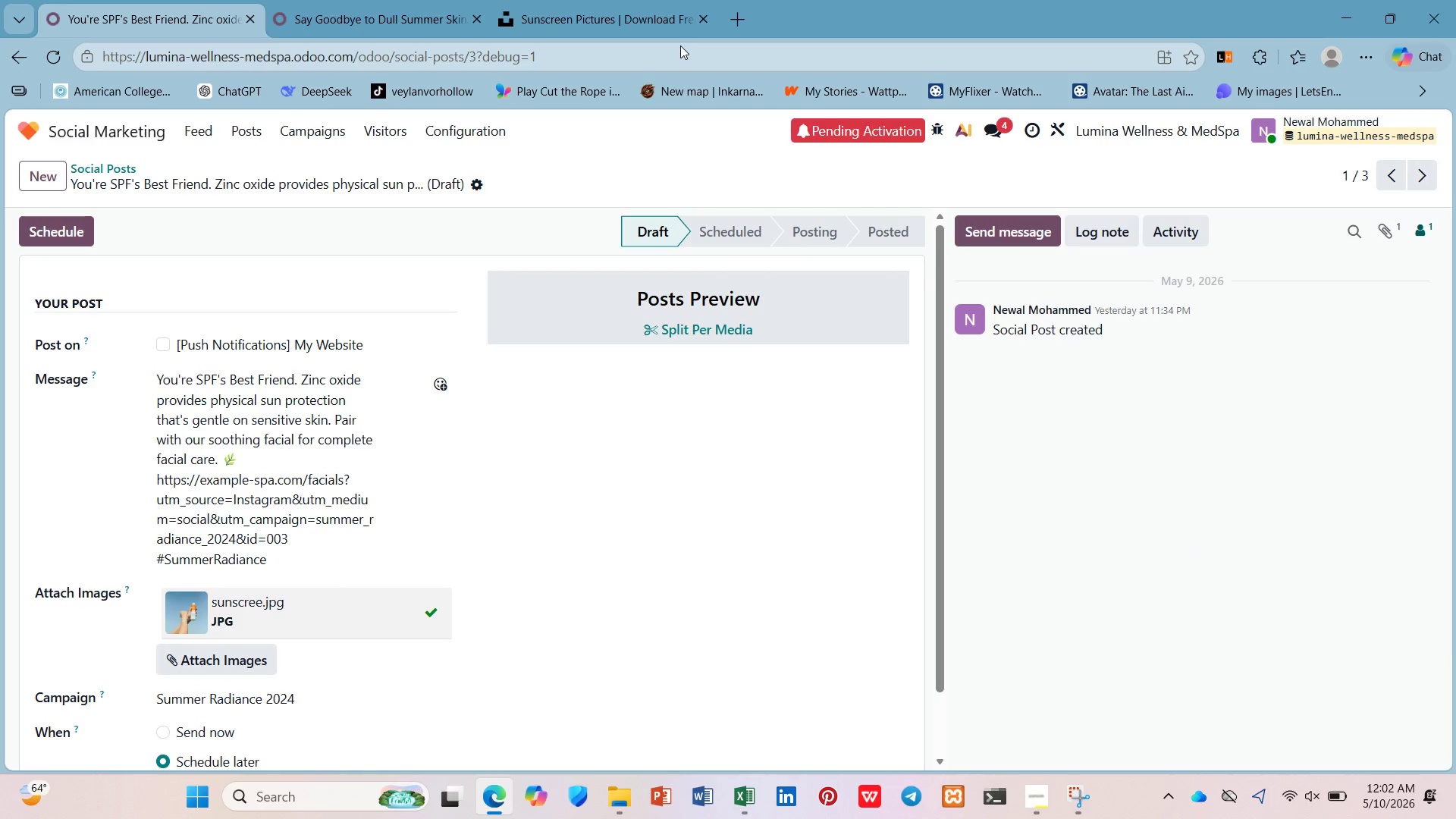 
 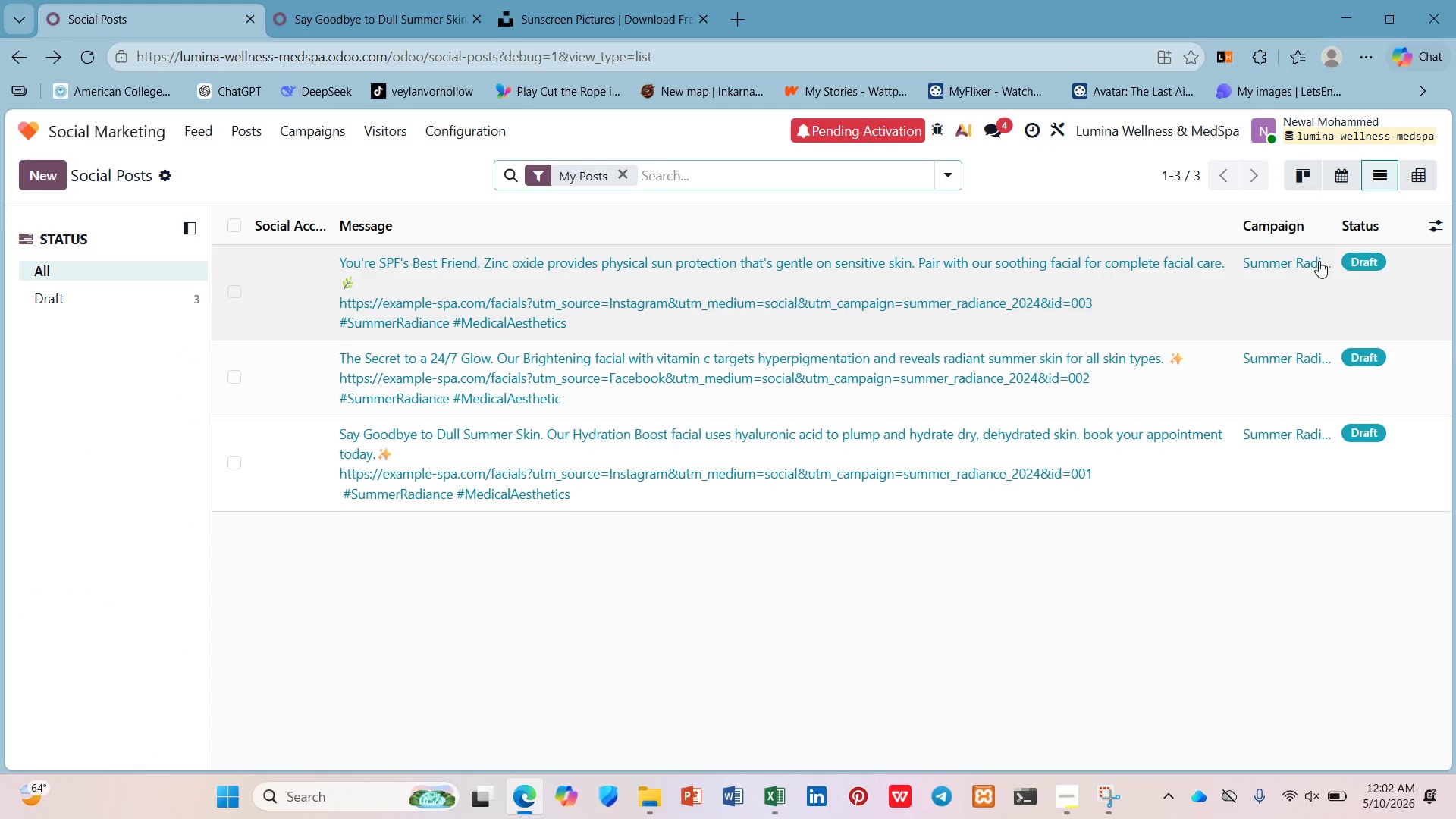 
left_click([1268, 259])
 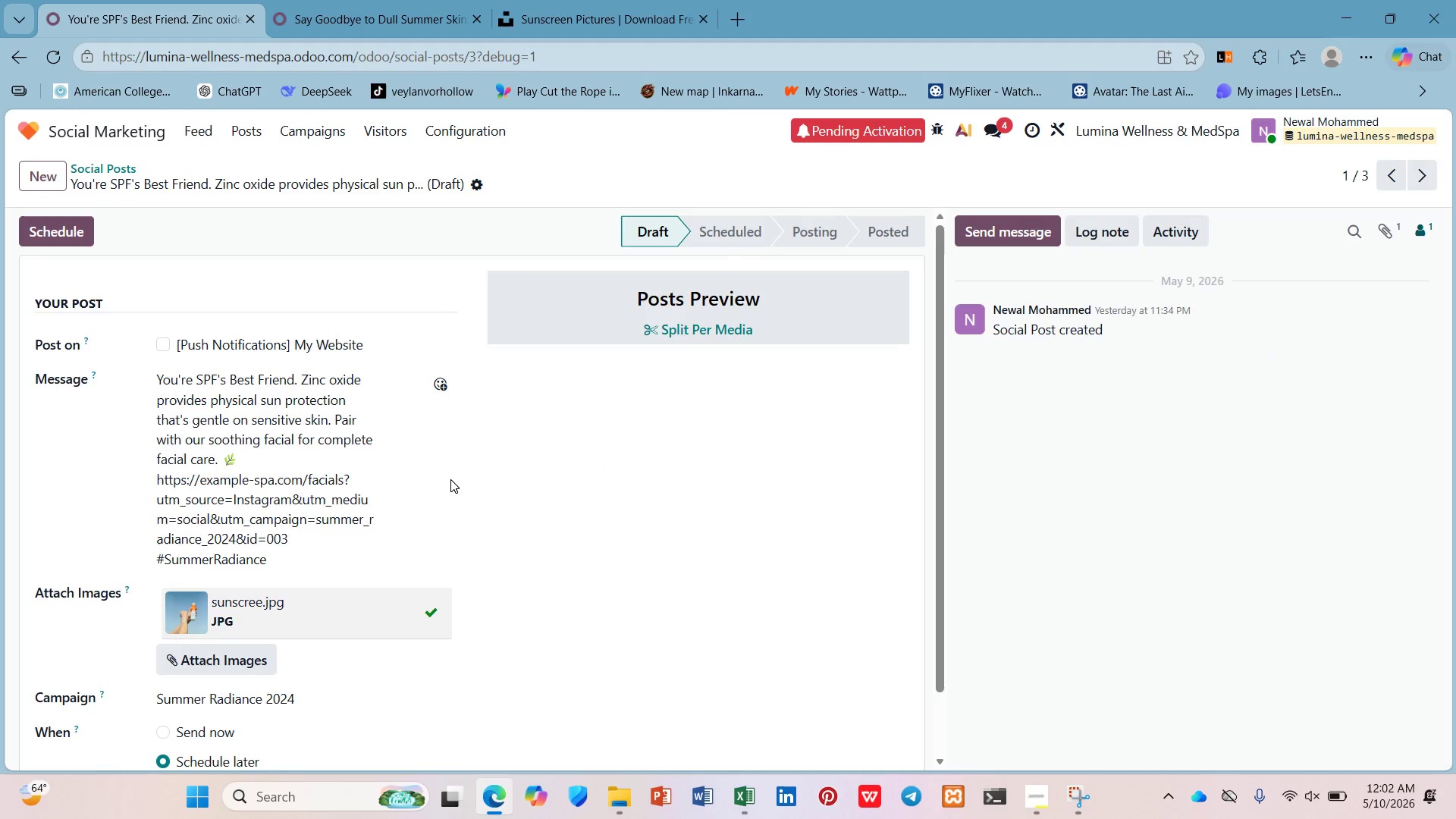 
scroll: coordinate [450, 476], scroll_direction: down, amount: 1.0
 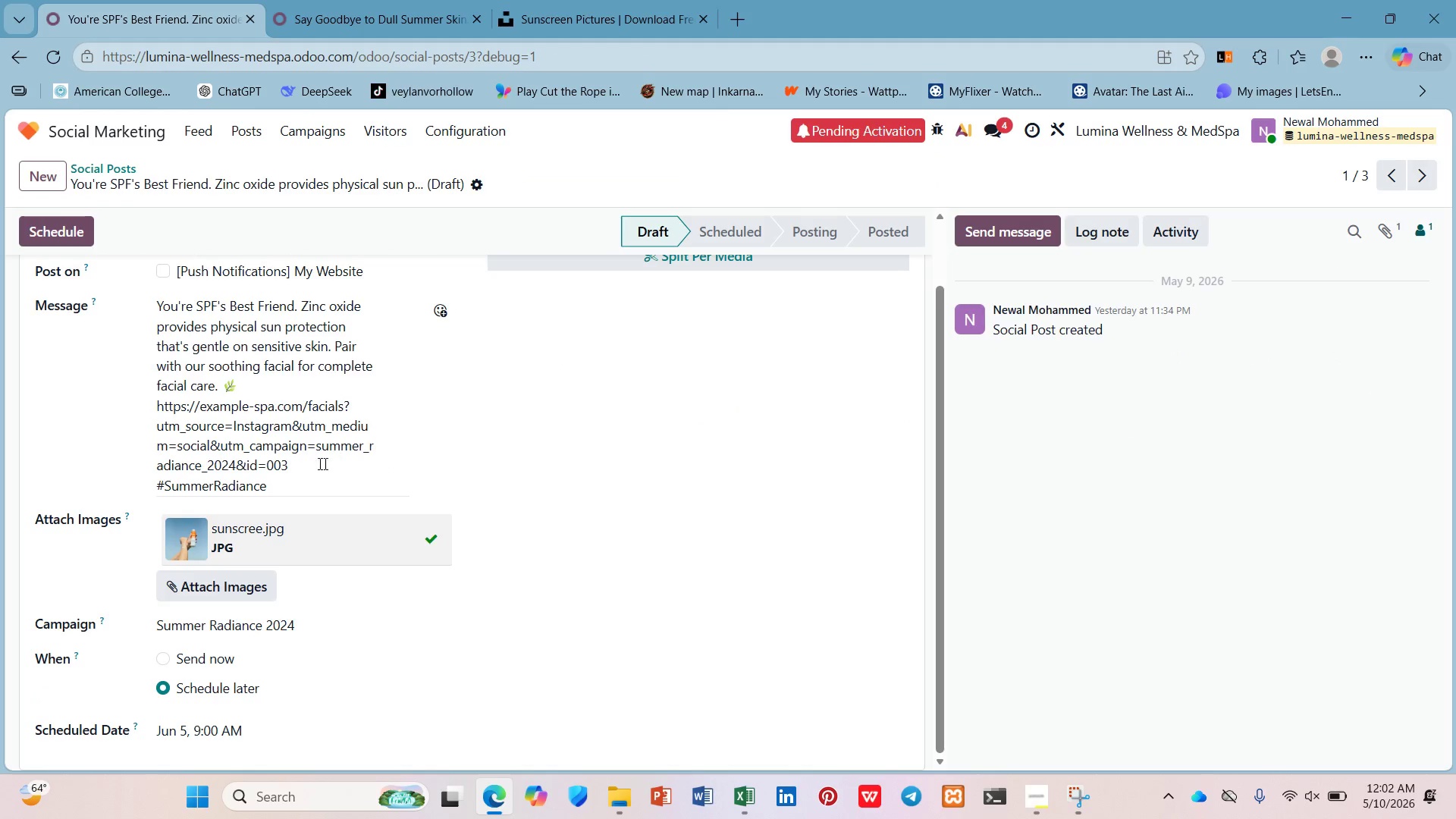 
left_click_drag(start_coordinate=[293, 466], to_coordinate=[162, 413])
 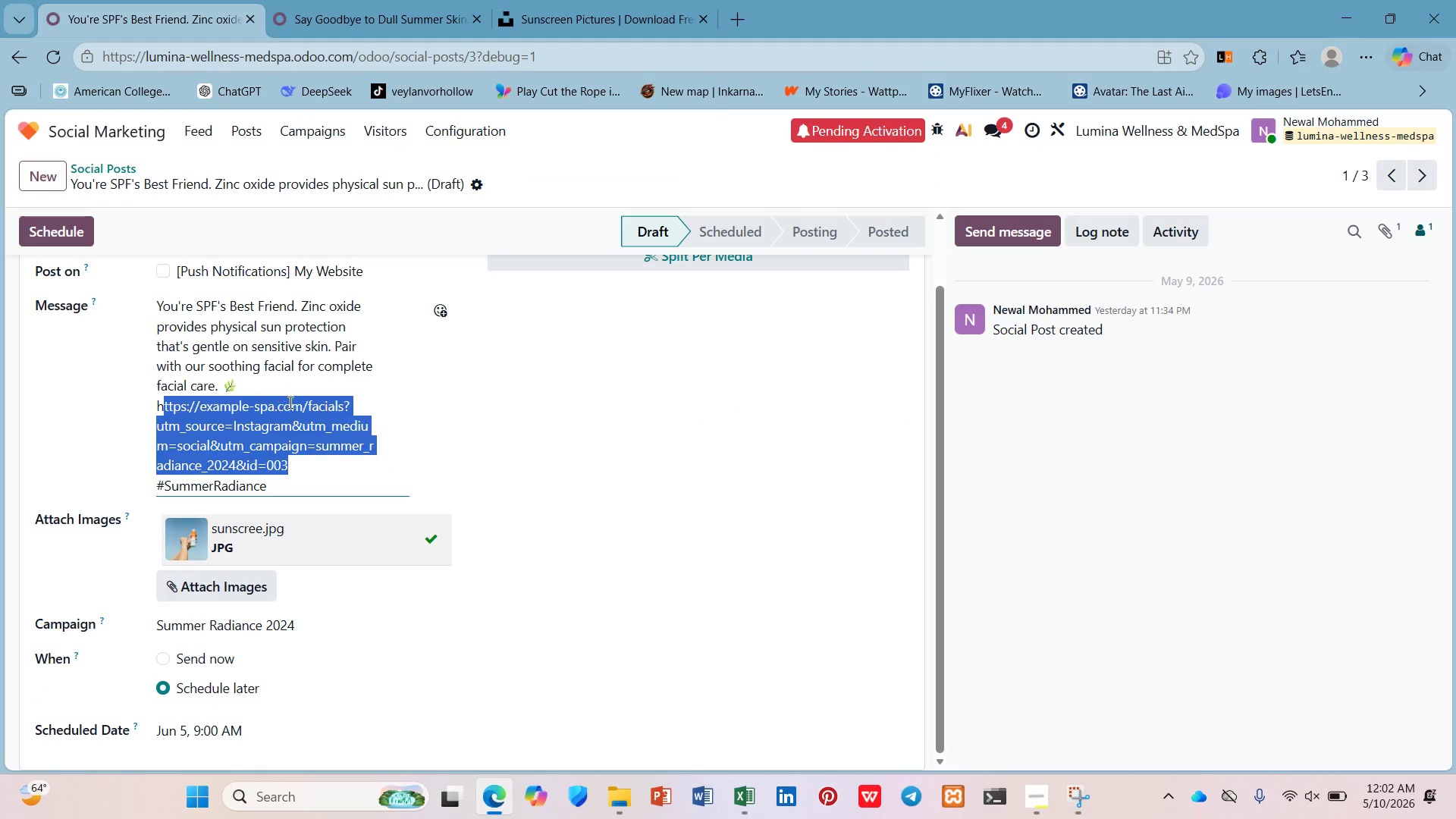 
scroll: coordinate [289, 402], scroll_direction: down, amount: 2.0
 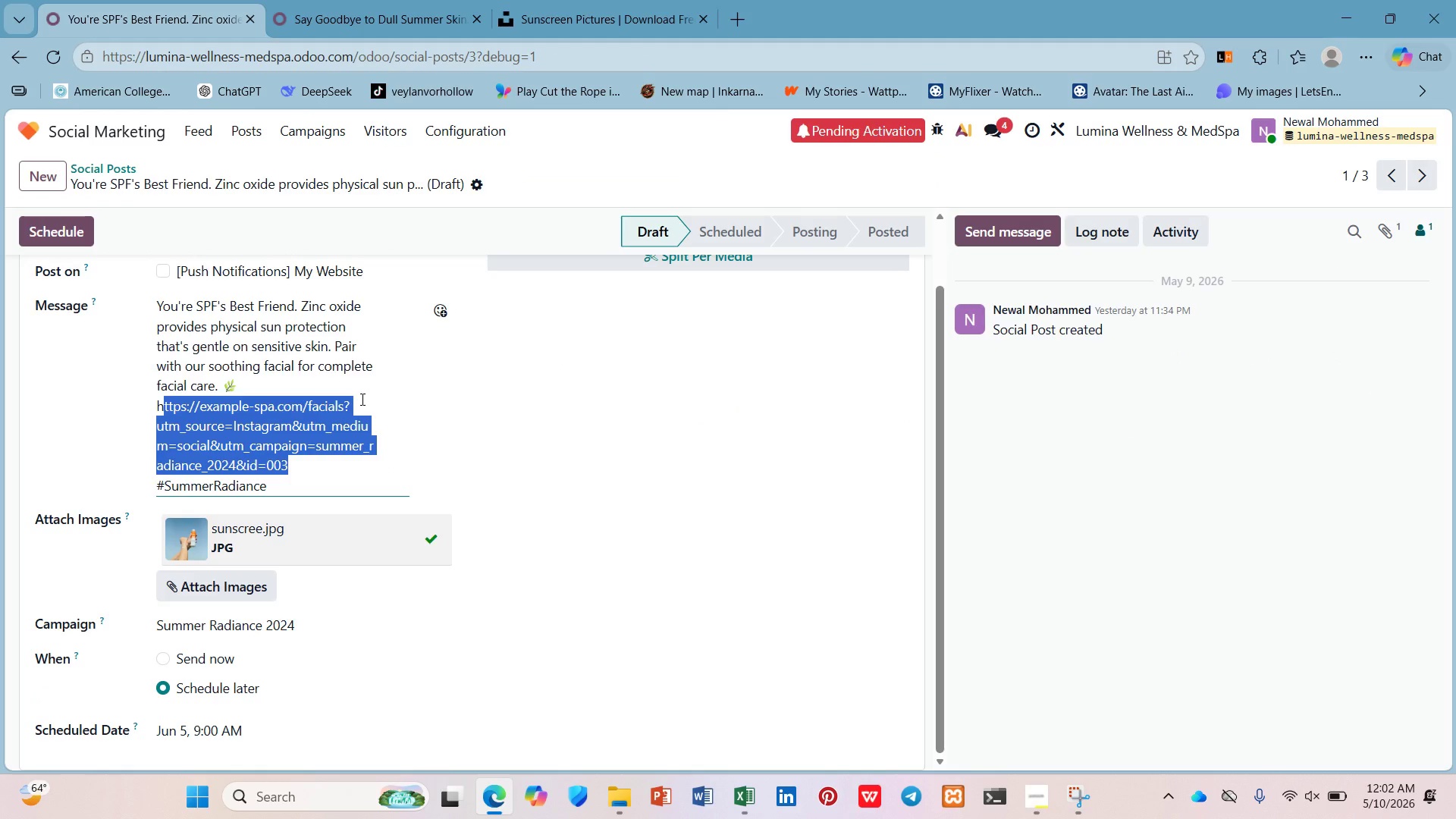 
left_click([318, 420])
 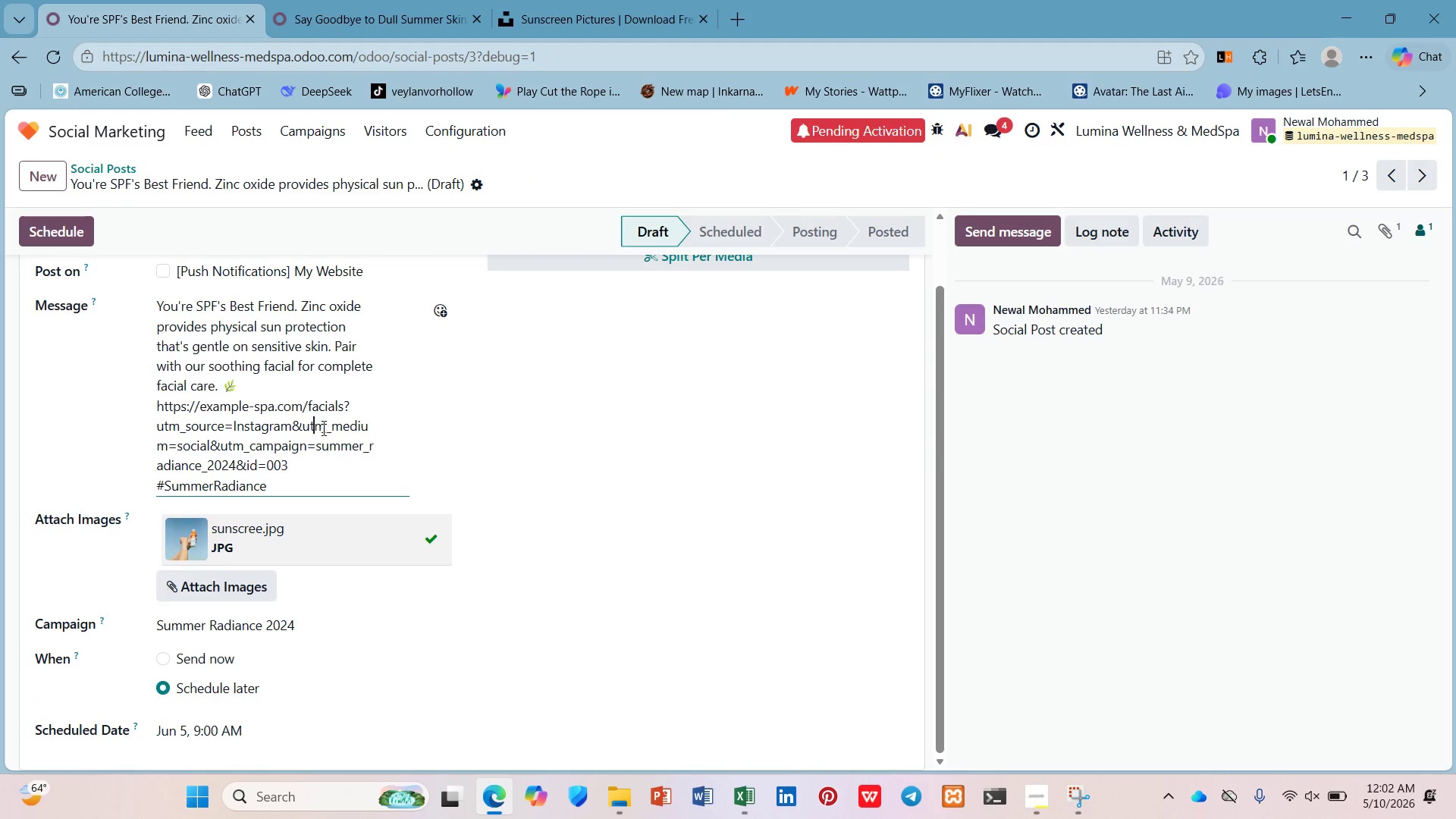 
scroll: coordinate [321, 623], scroll_direction: down, amount: 6.0
 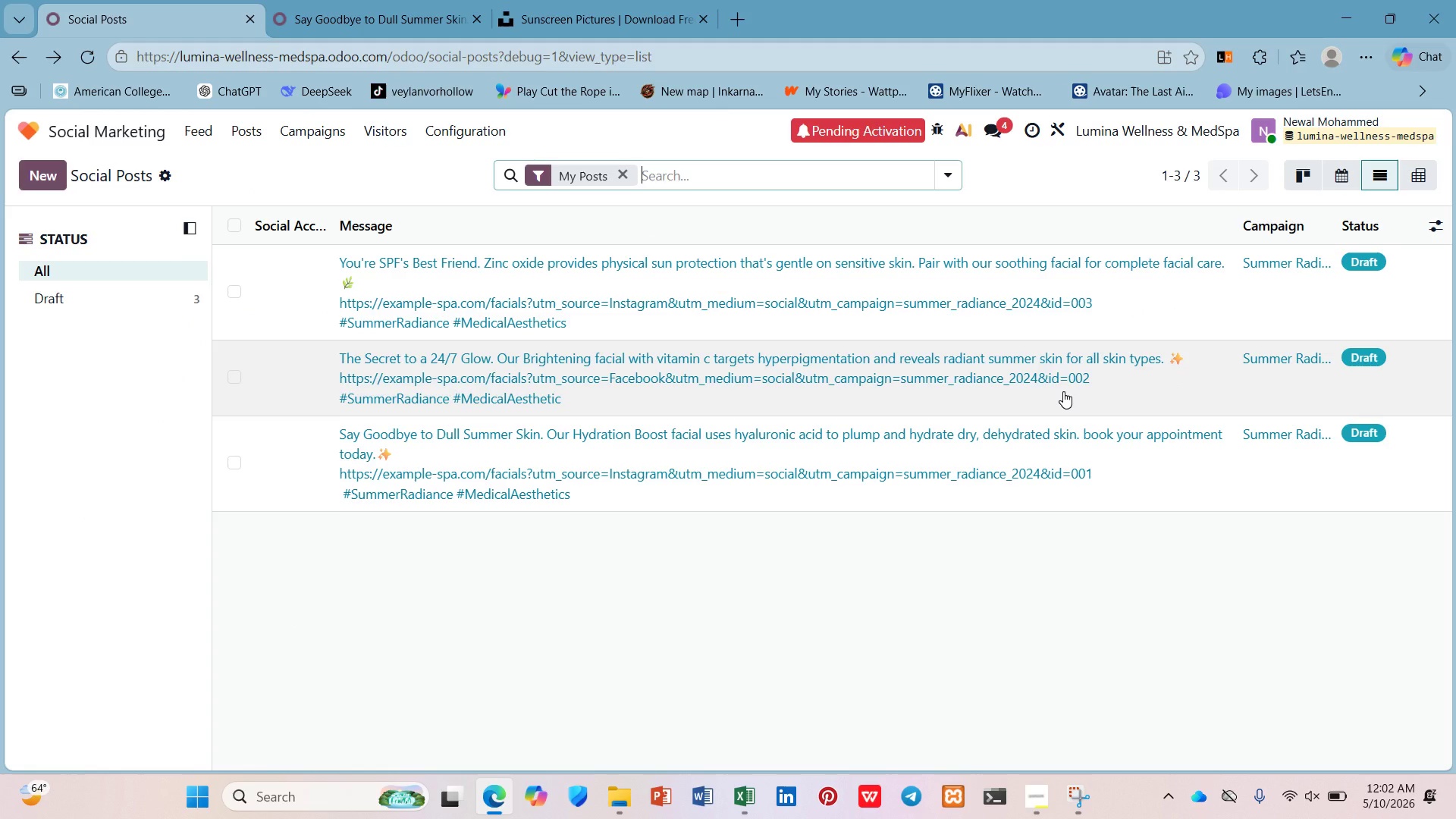 
wait(10.31)
 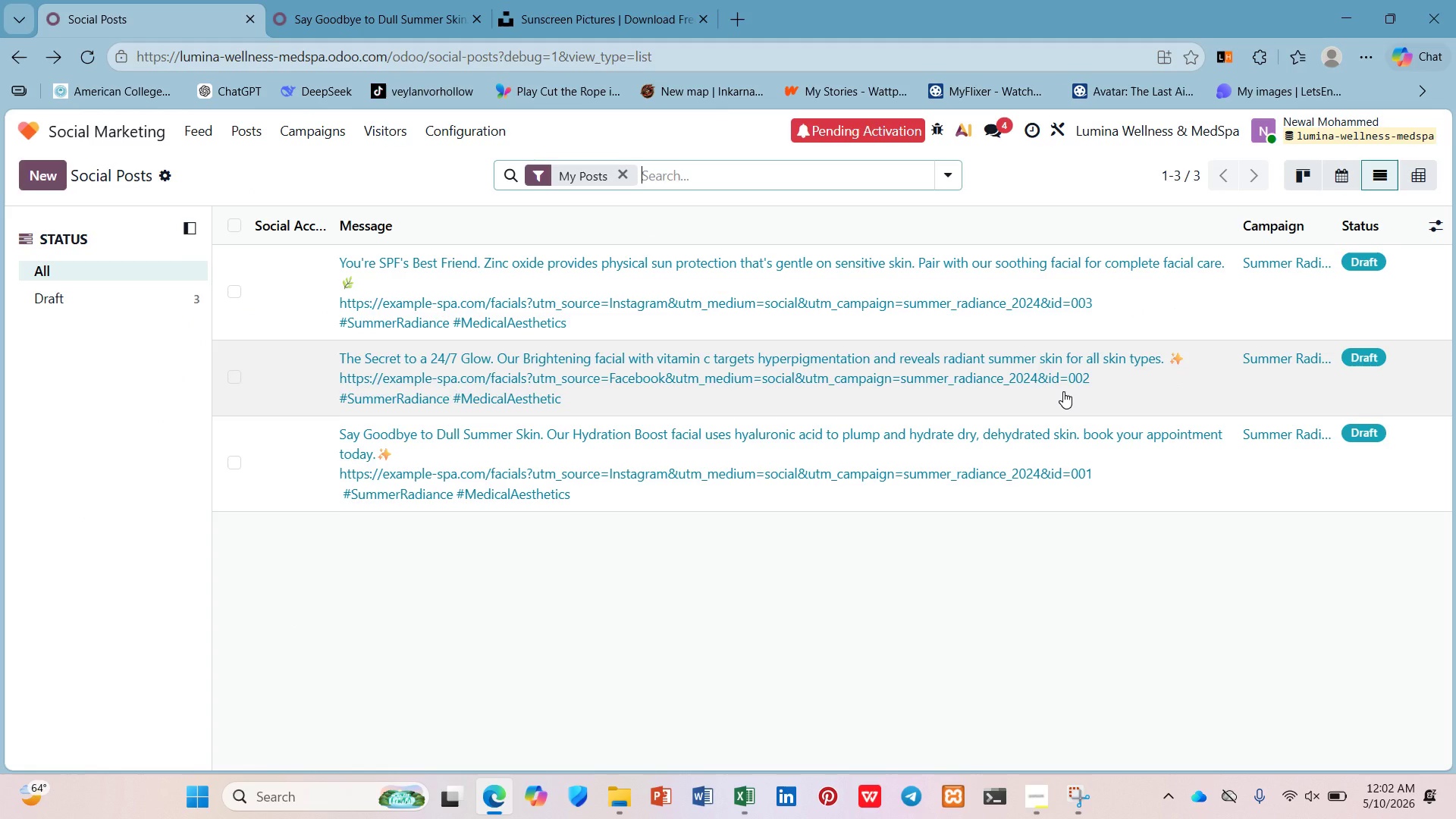 
left_click([978, 479])
 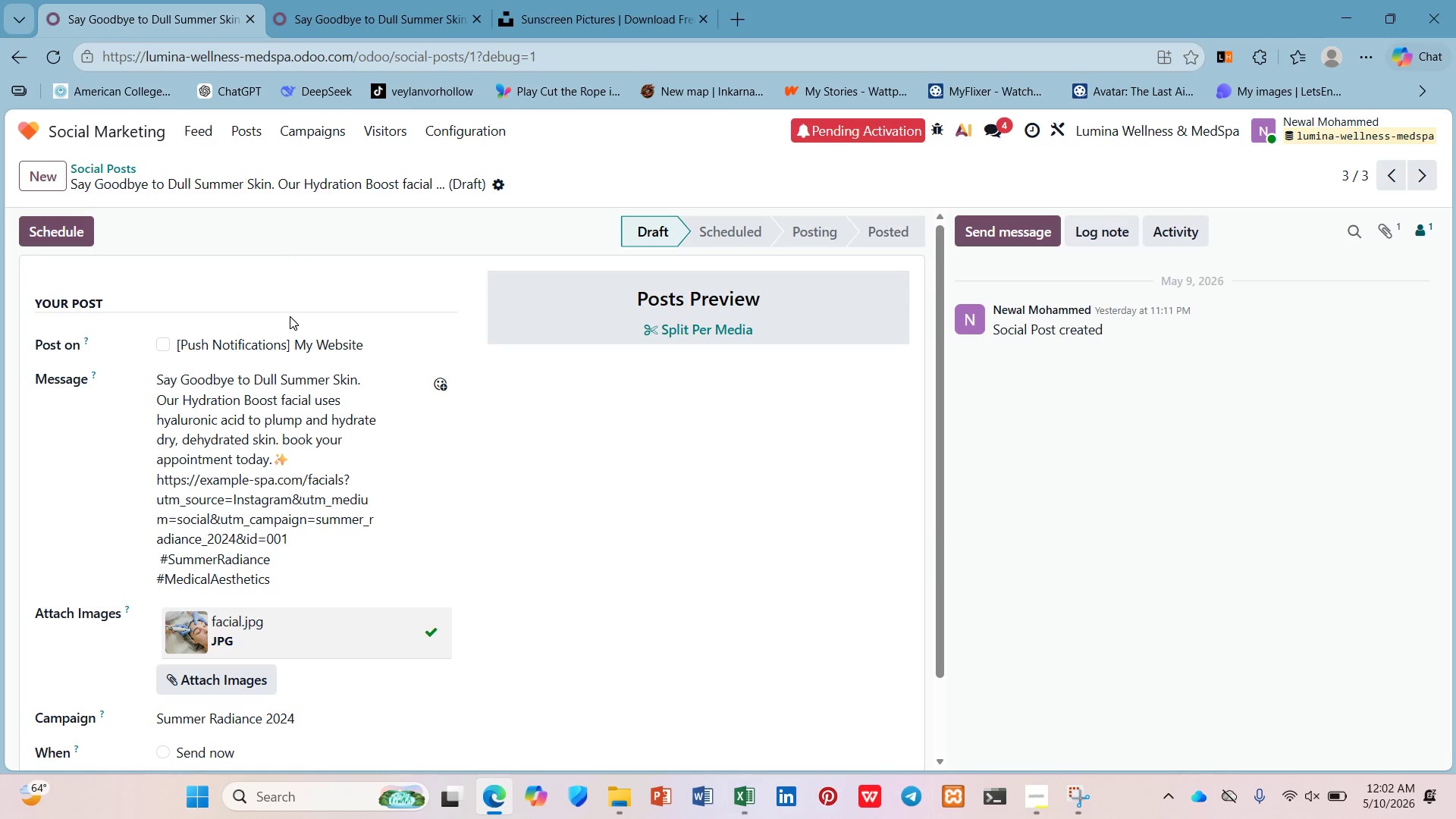 
wait(5.7)
 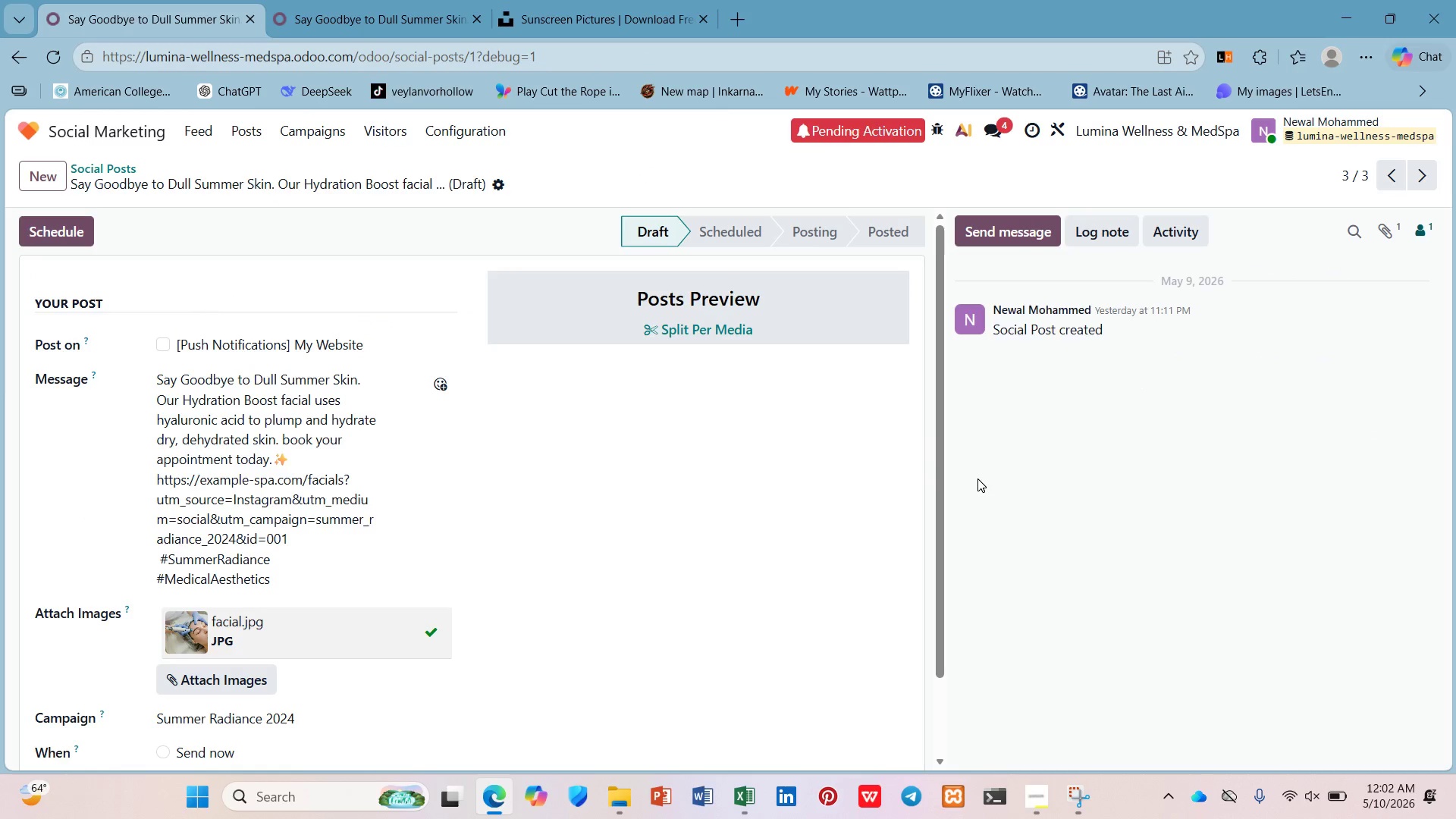 
scroll: coordinate [450, 415], scroll_direction: down, amount: 3.0
 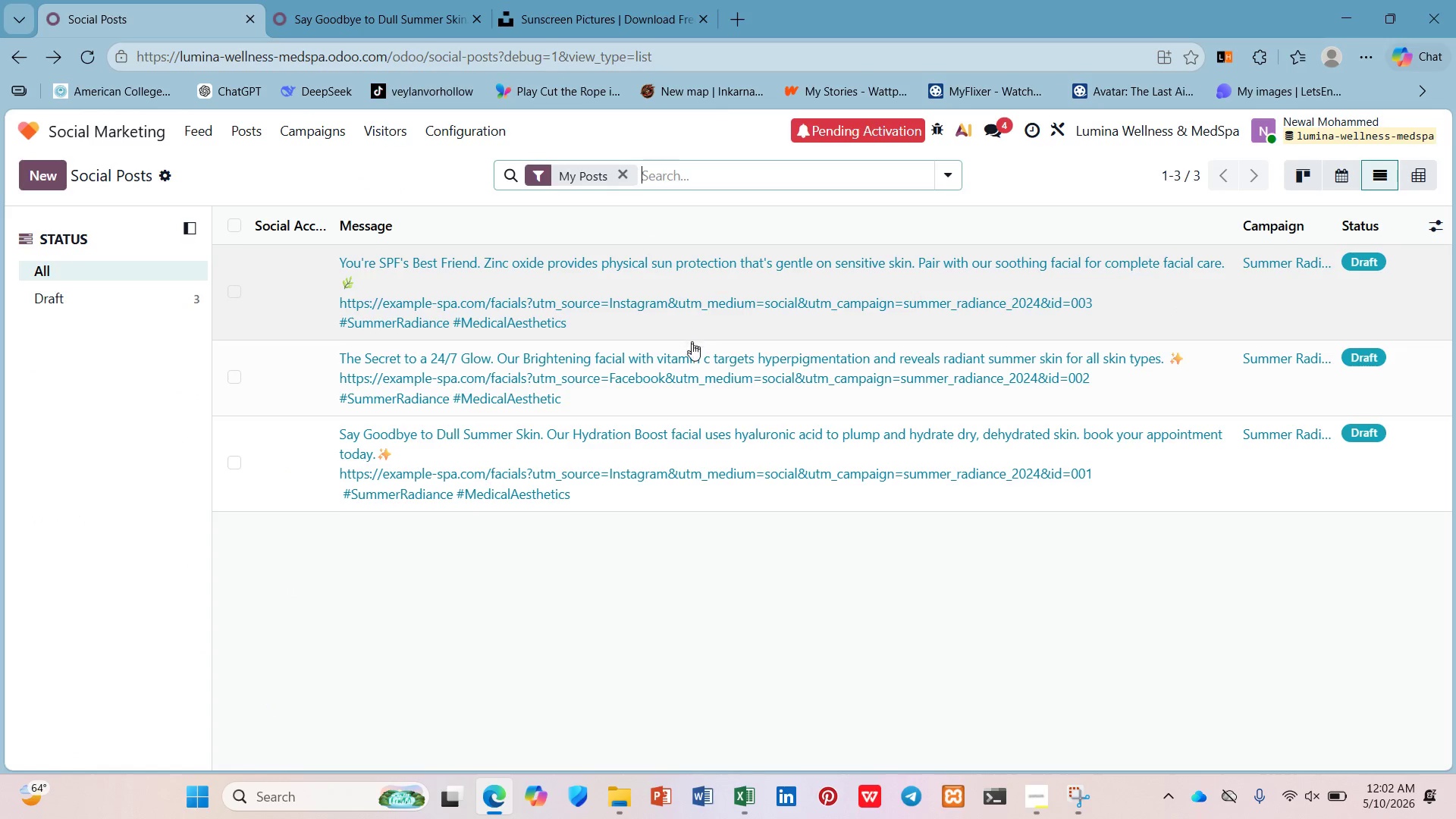 
left_click([704, 368])
 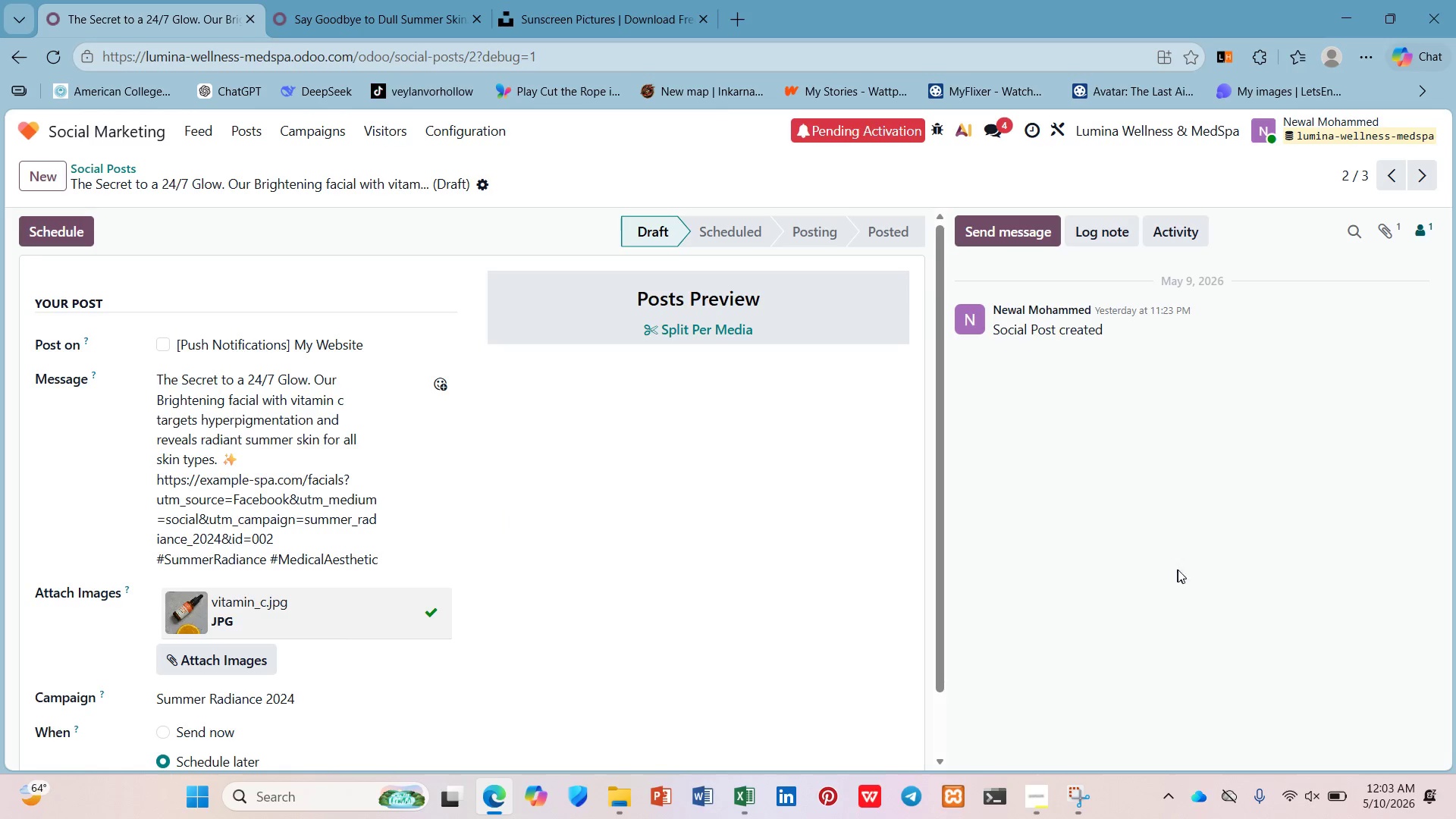 
wait(9.45)
 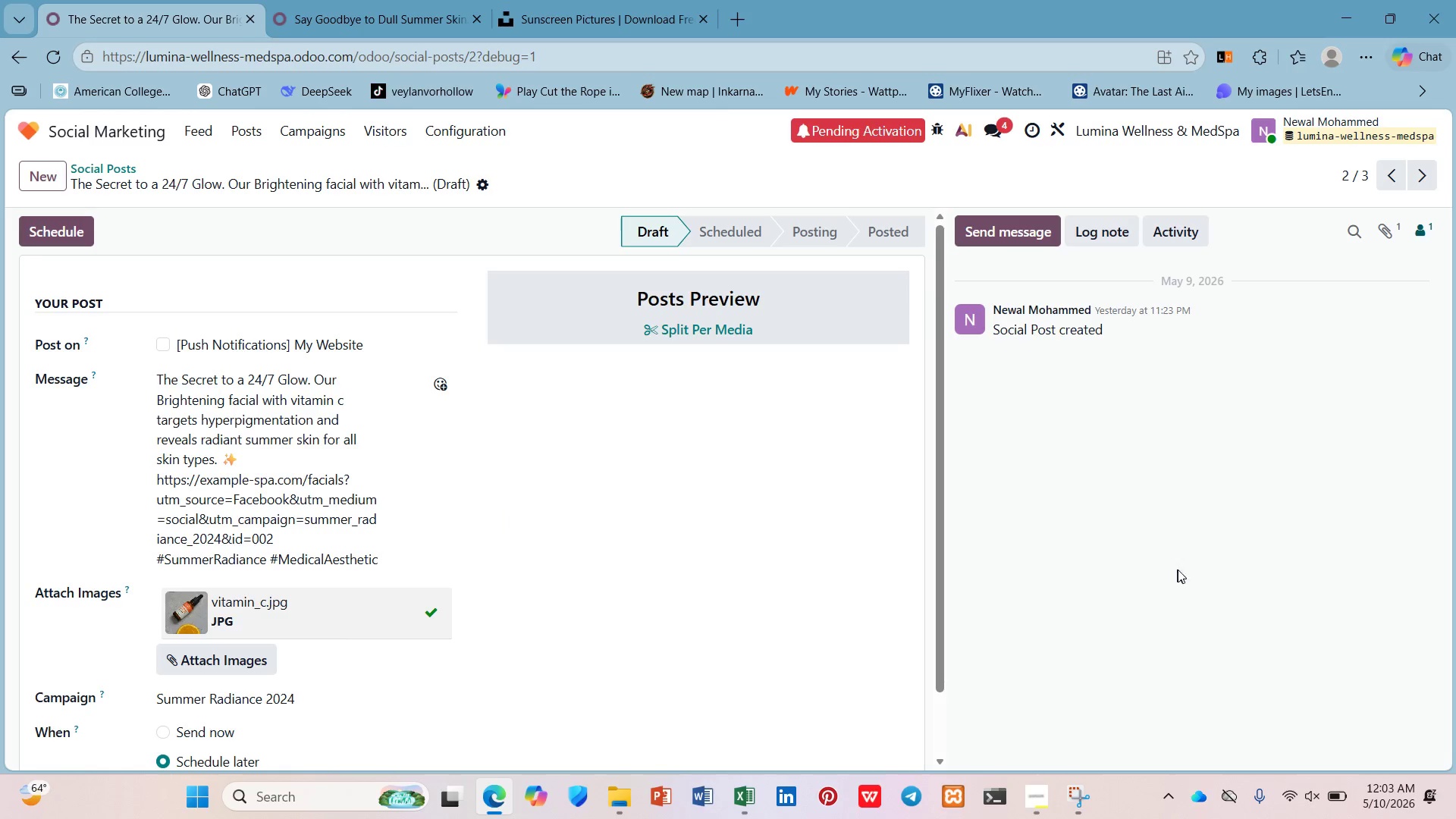 
scroll: coordinate [474, 565], scroll_direction: down, amount: 6.0
 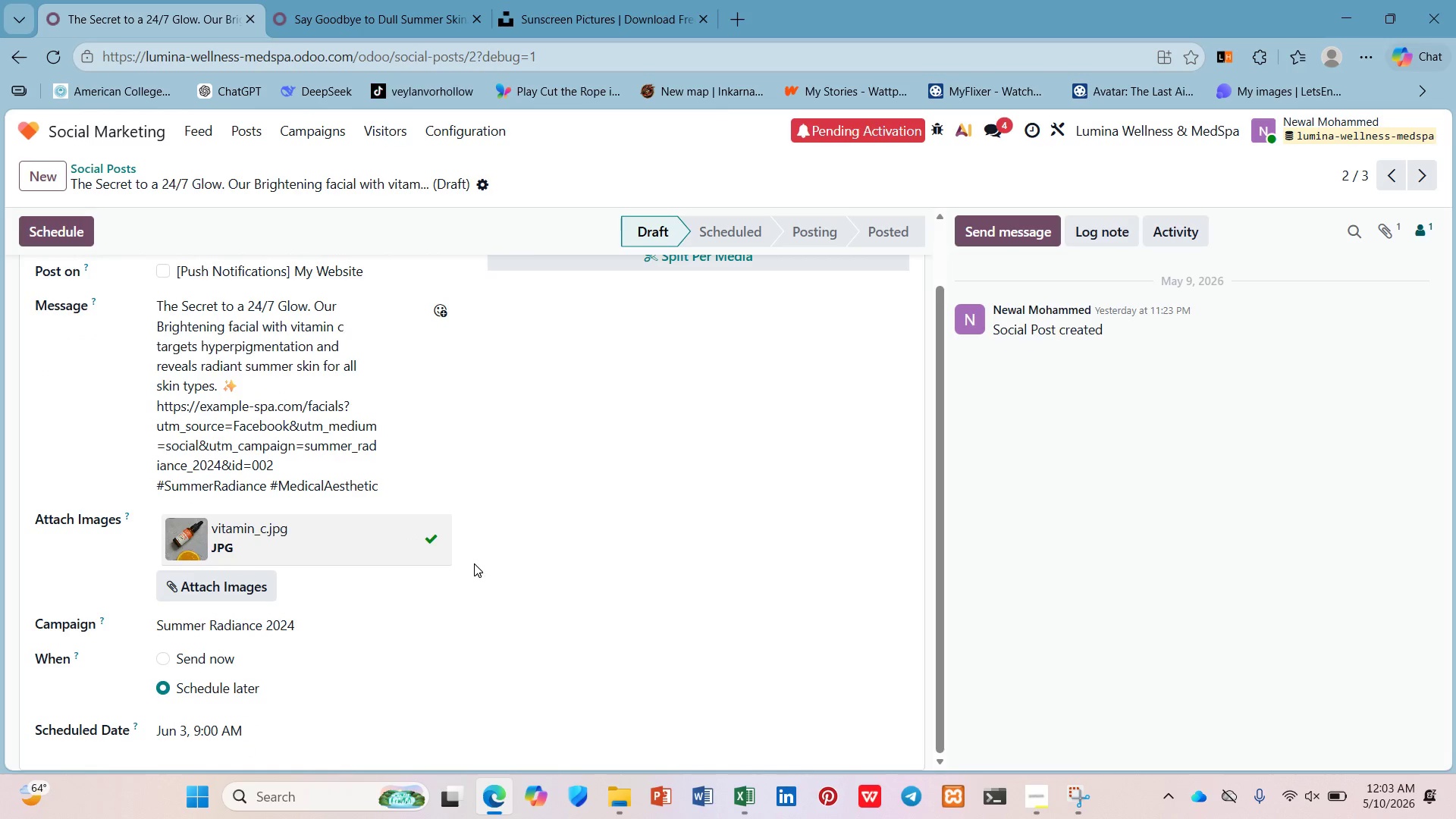 
scroll: coordinate [474, 563], scroll_direction: up, amount: 2.0
 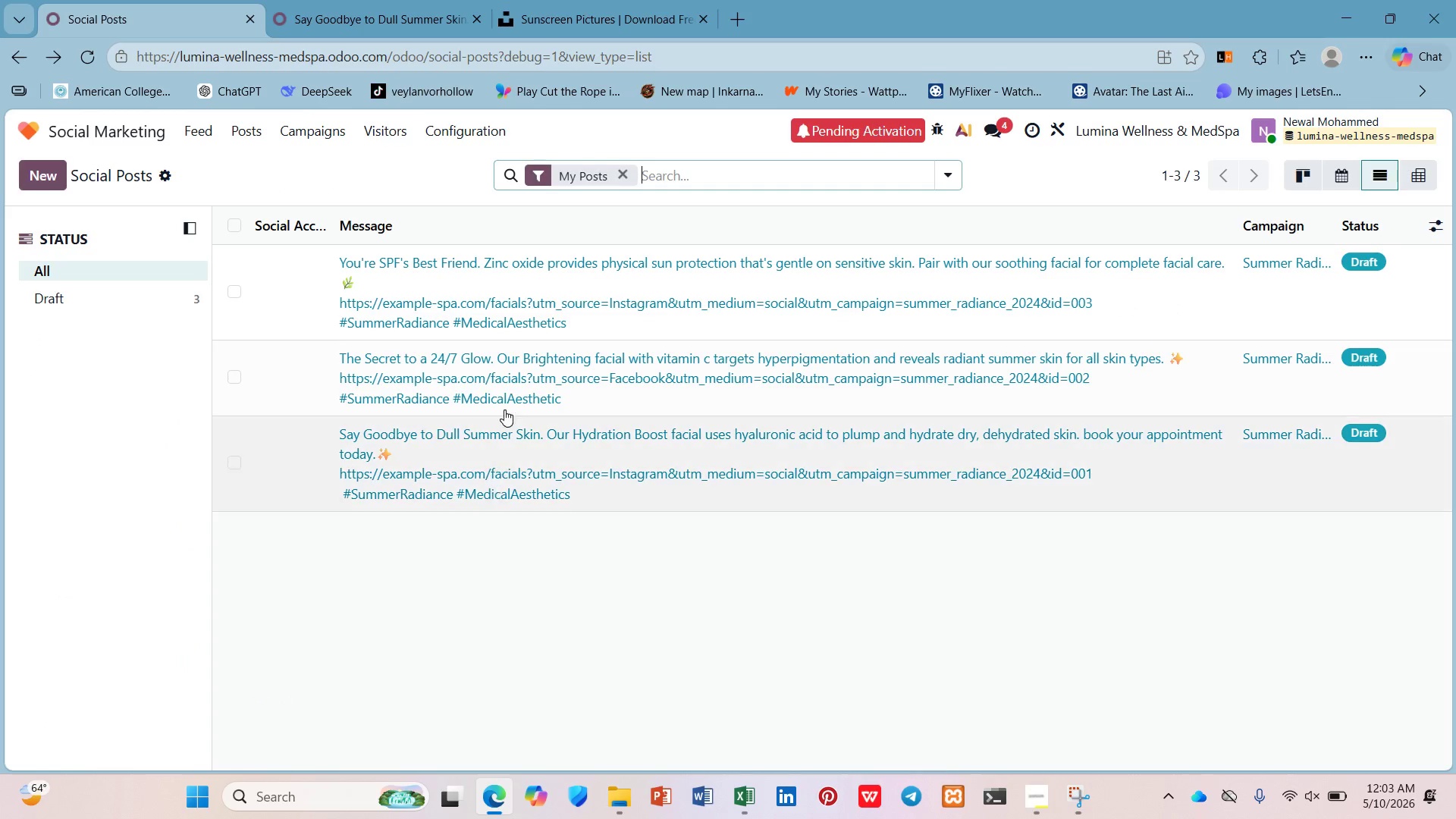 
left_click([569, 279])
 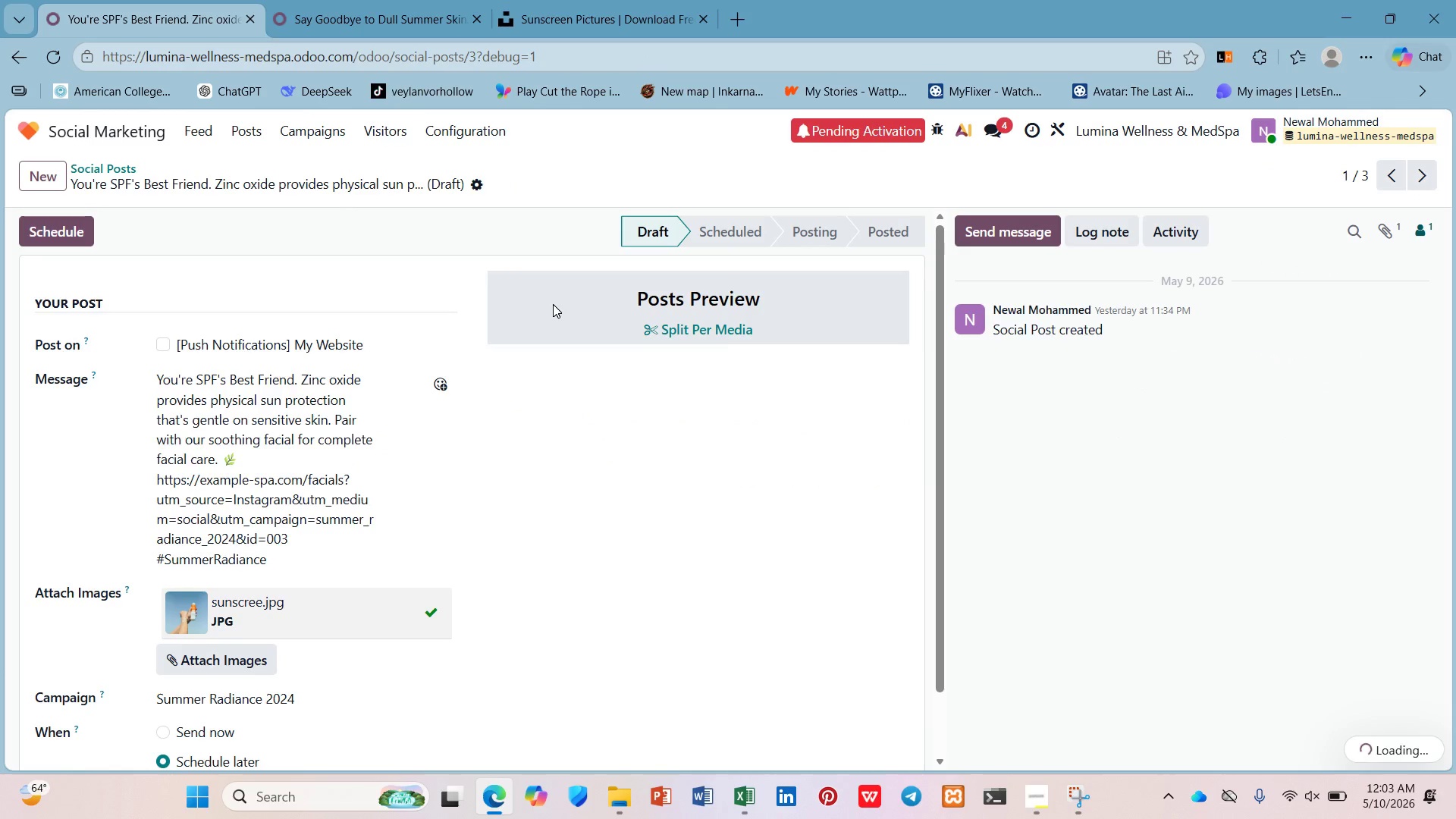 
scroll: coordinate [553, 304], scroll_direction: down, amount: 1.0
 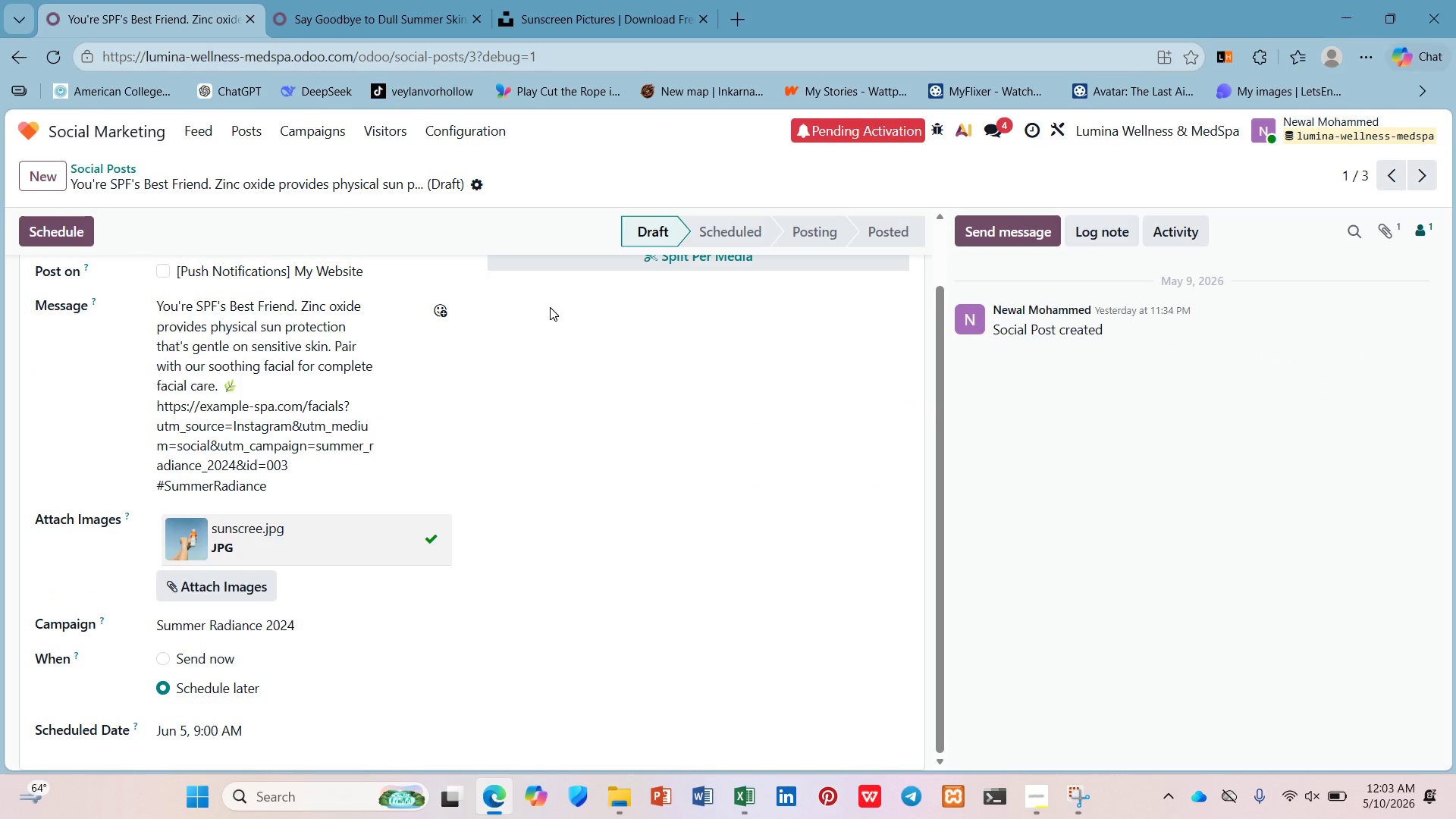 
scroll: coordinate [551, 307], scroll_direction: up, amount: 1.0
 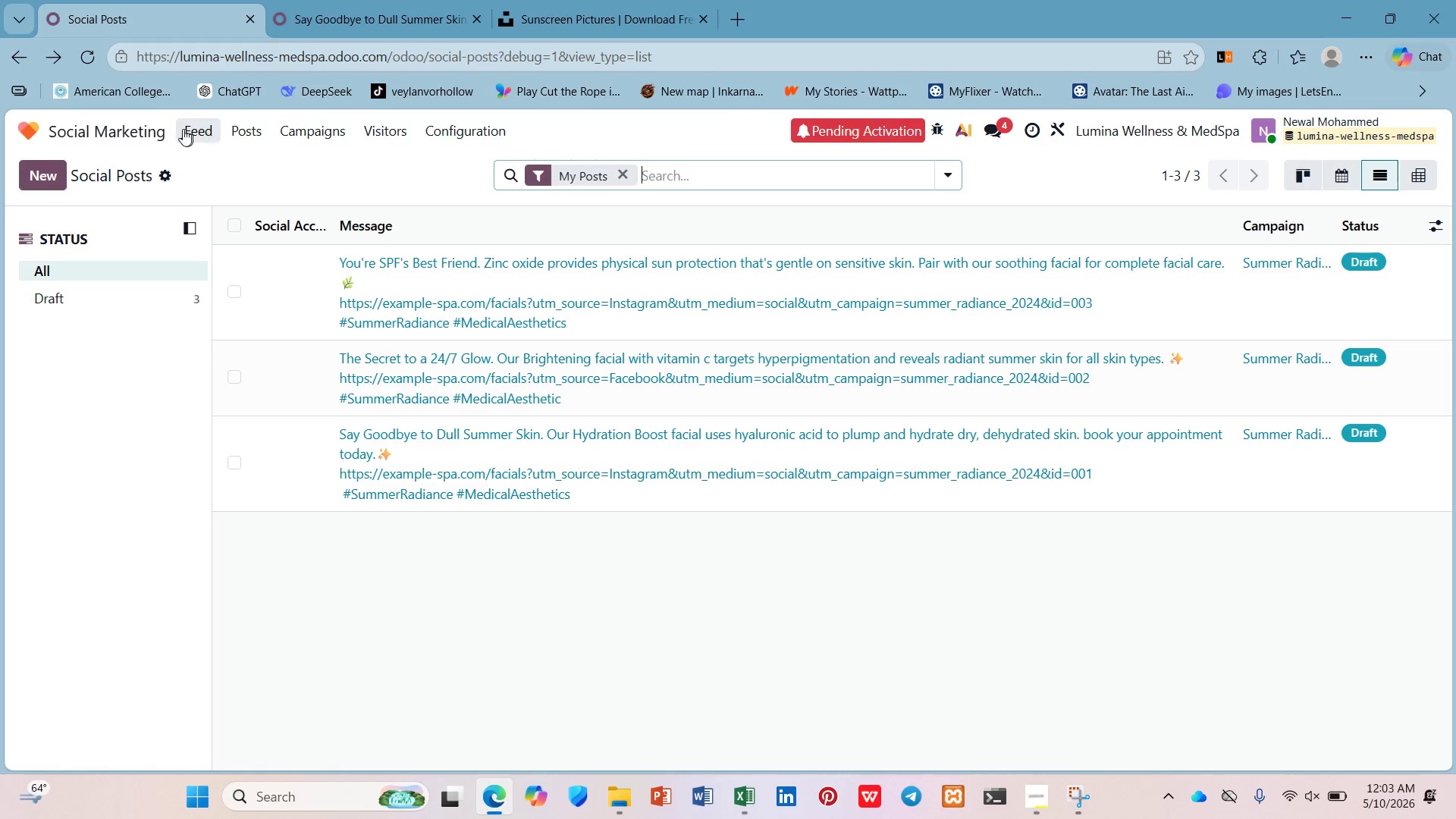 
wait(13.18)
 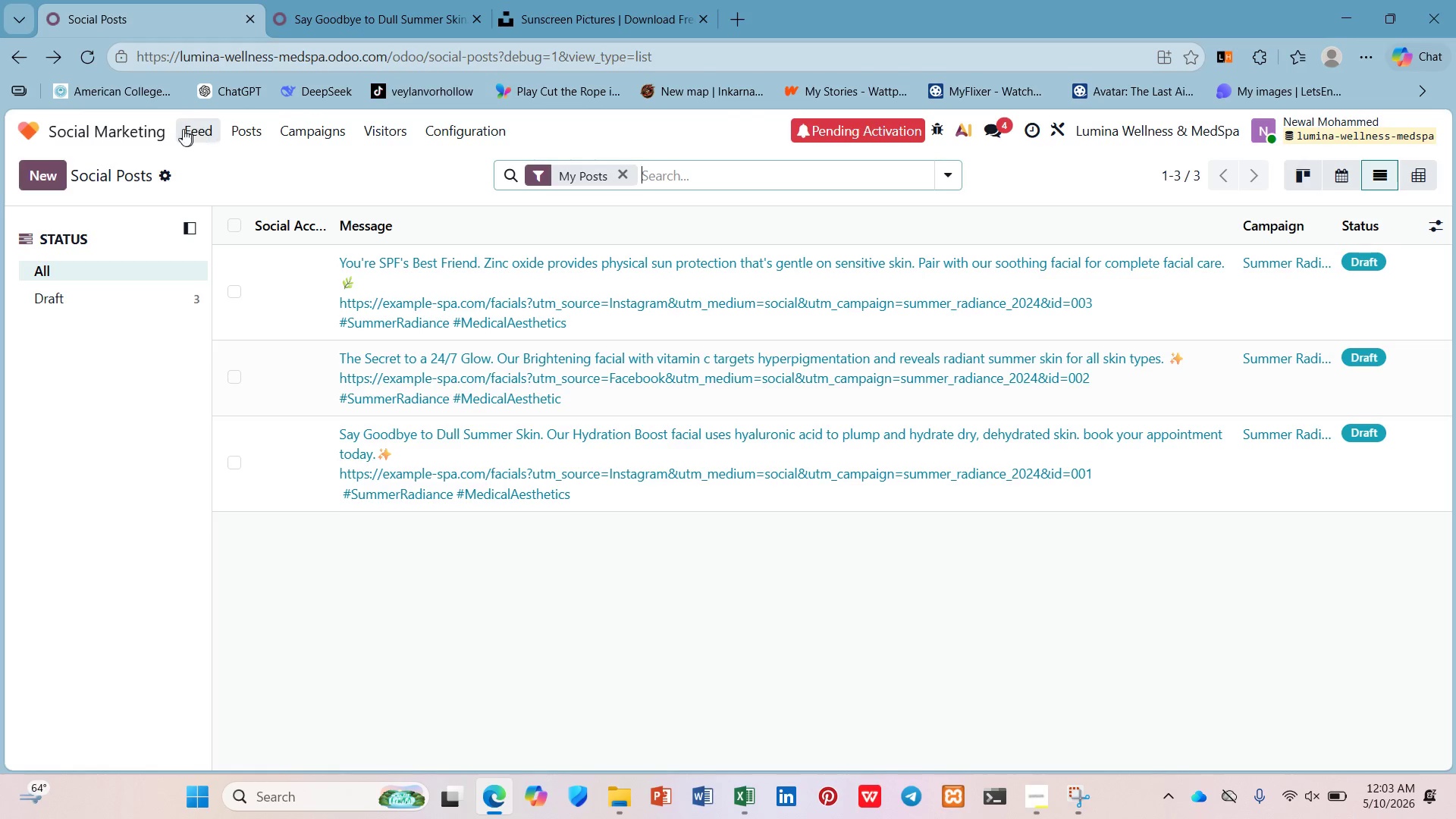 
left_click([1417, 172])
 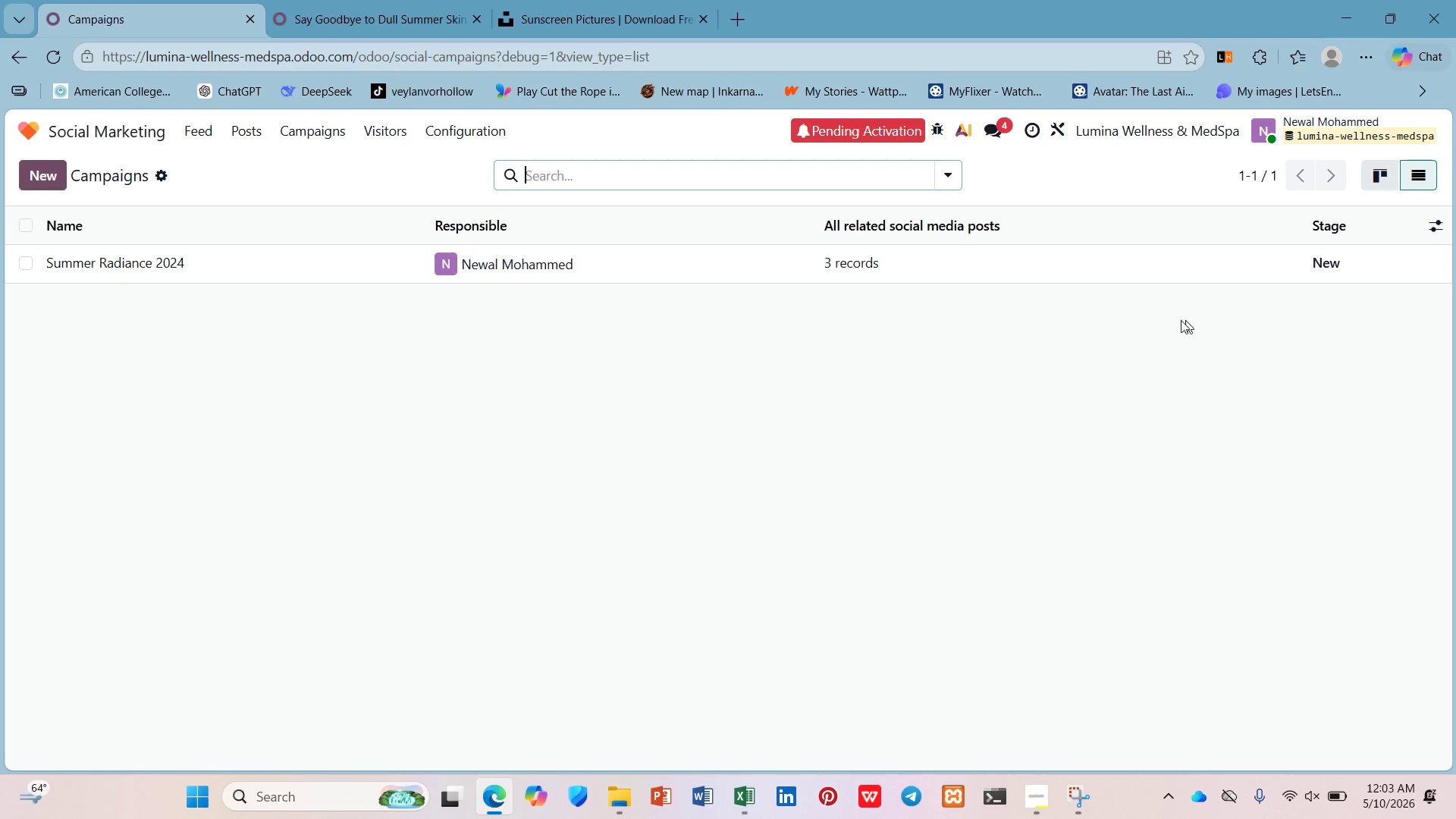 
wait(6.64)
 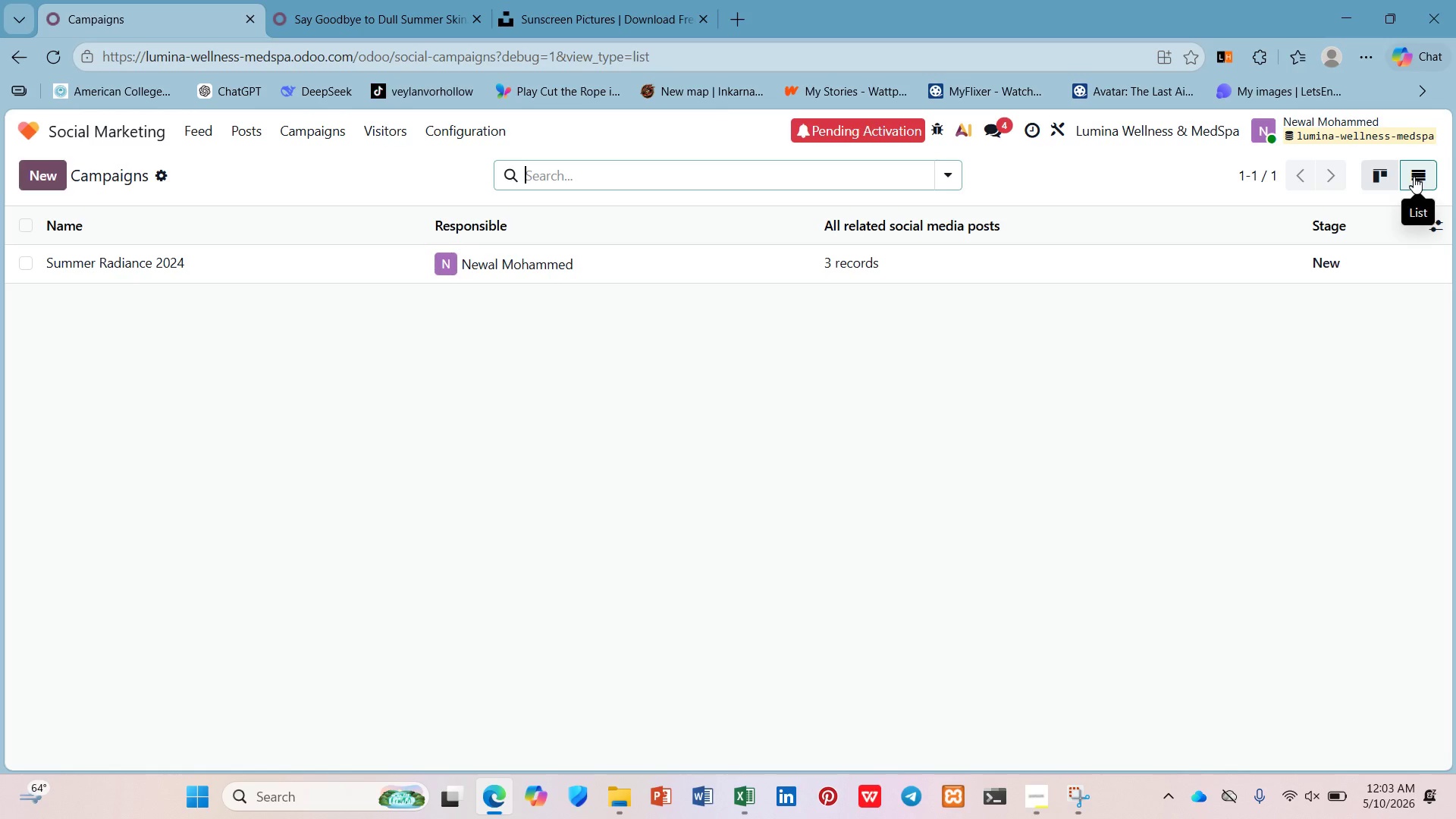 
left_click([80, 125])
 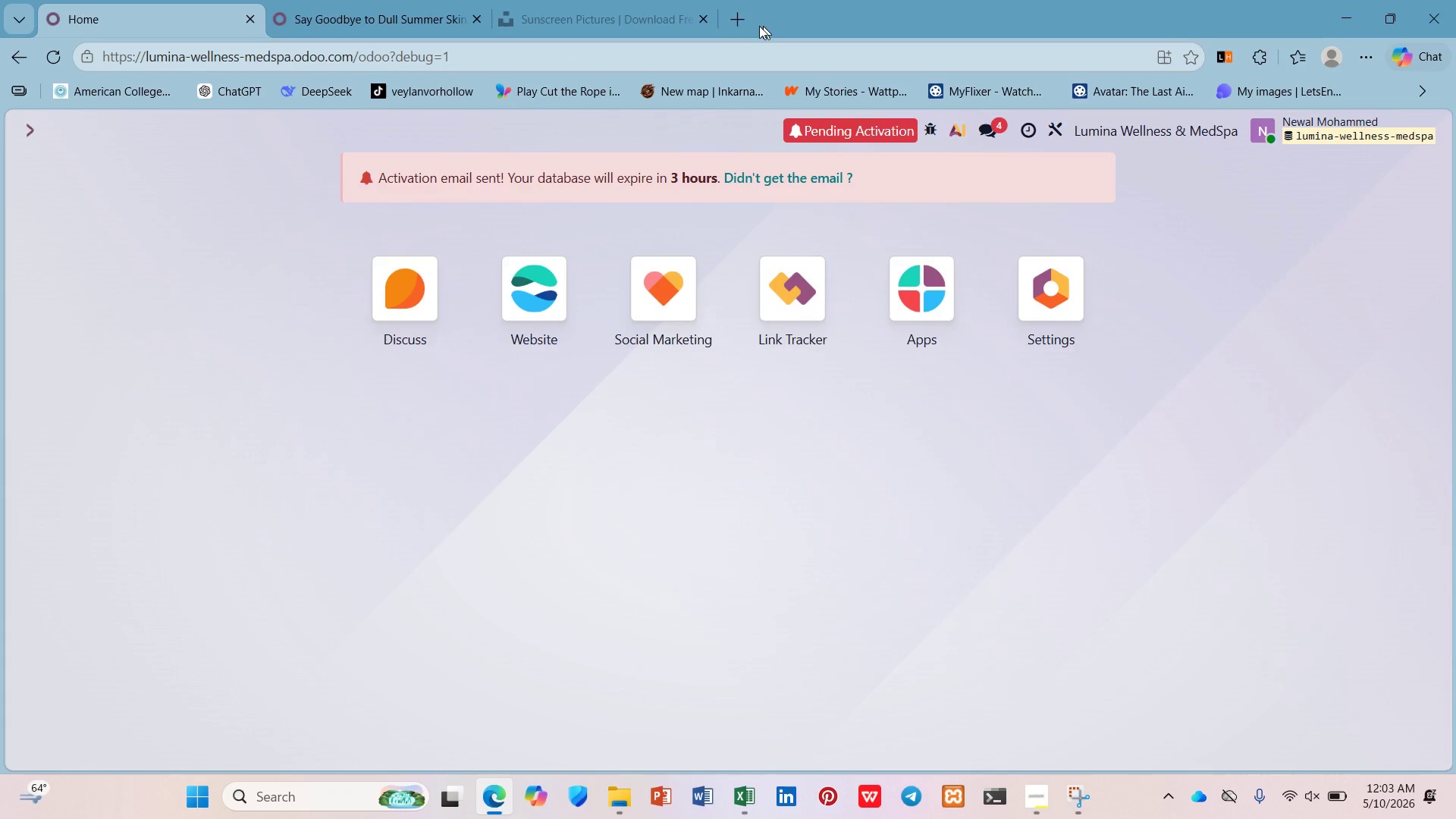 